 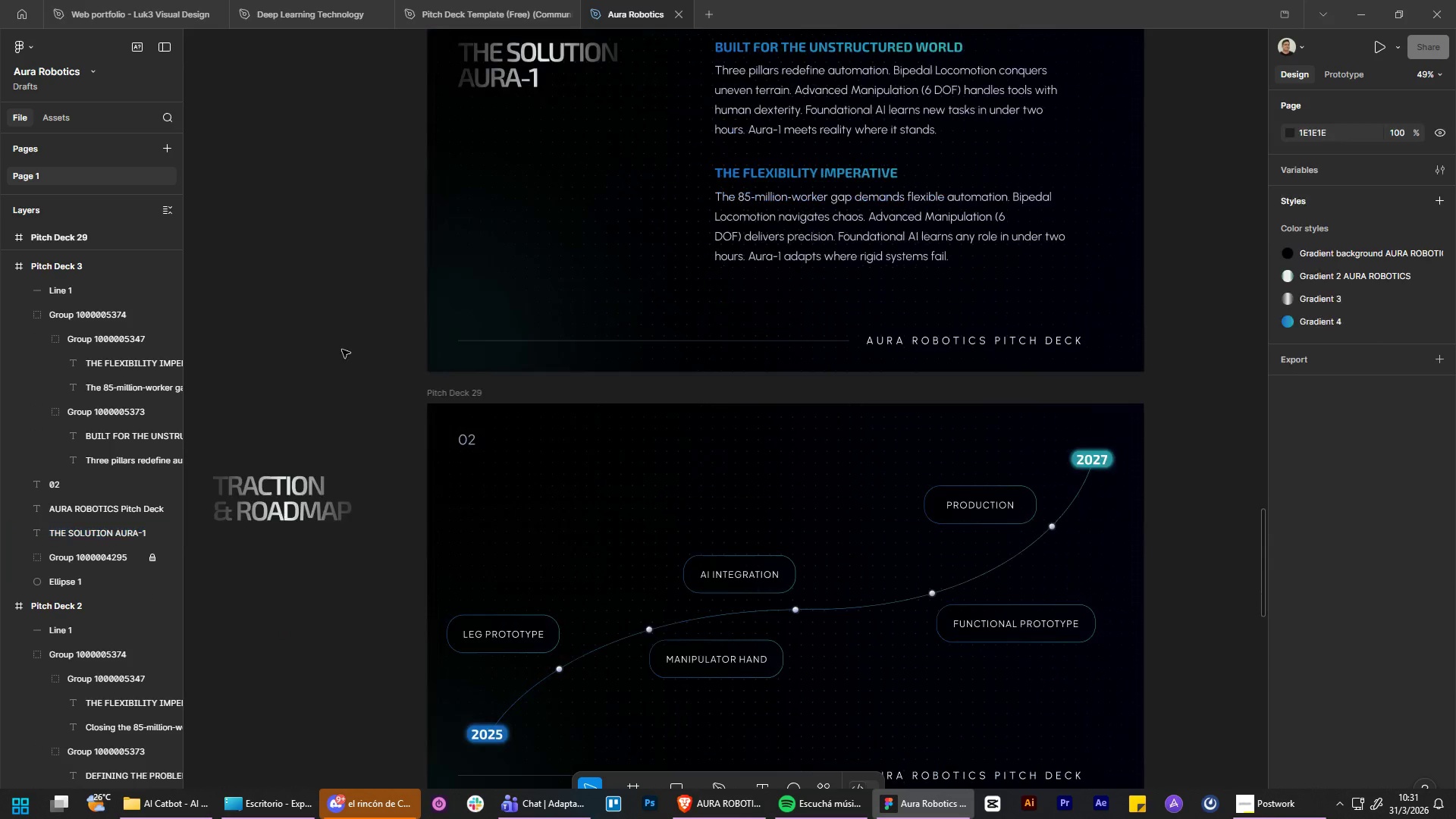 
scroll: coordinate [343, 351], scroll_direction: down, amount: 11.0
 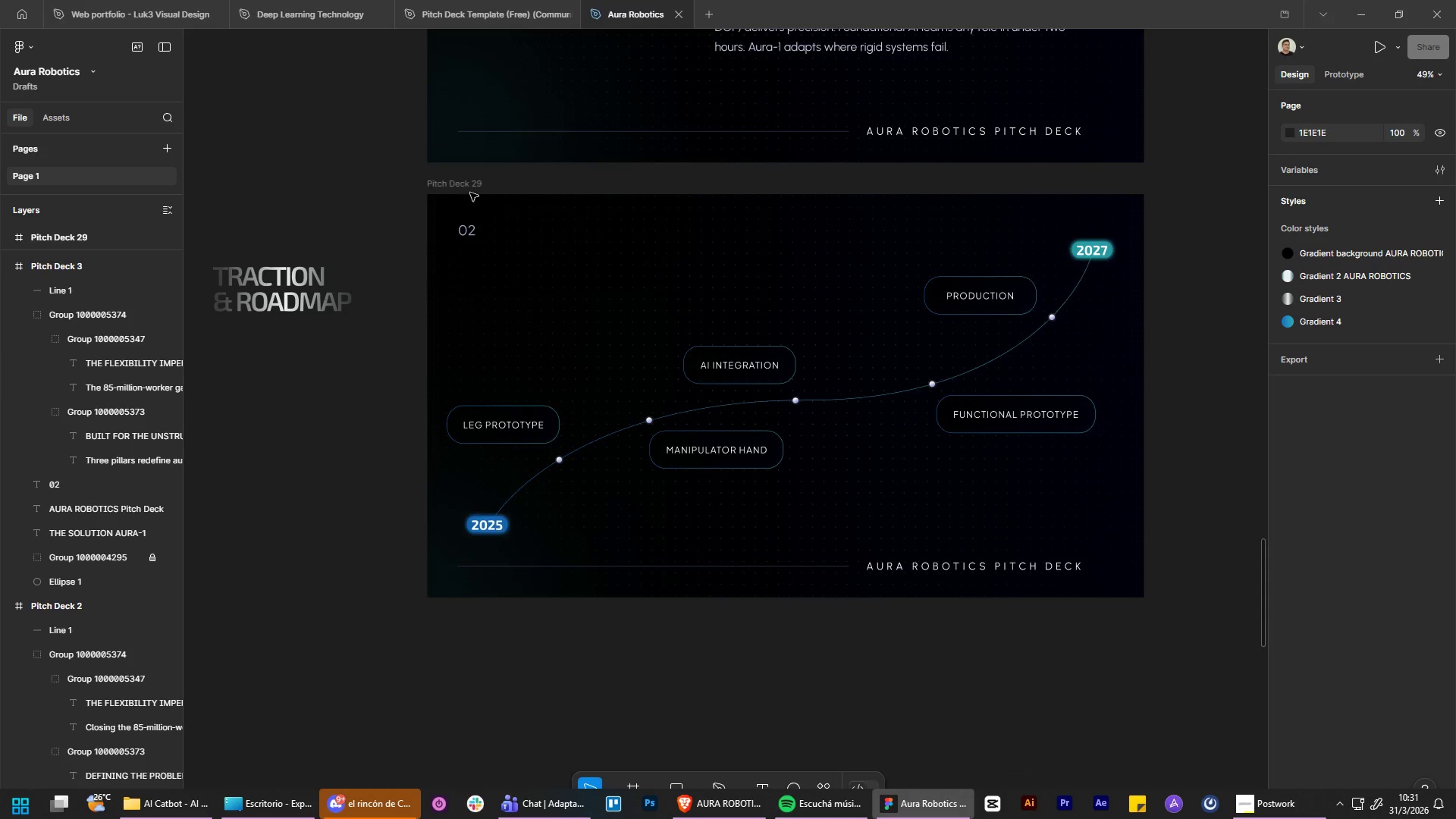 
left_click([469, 187])
 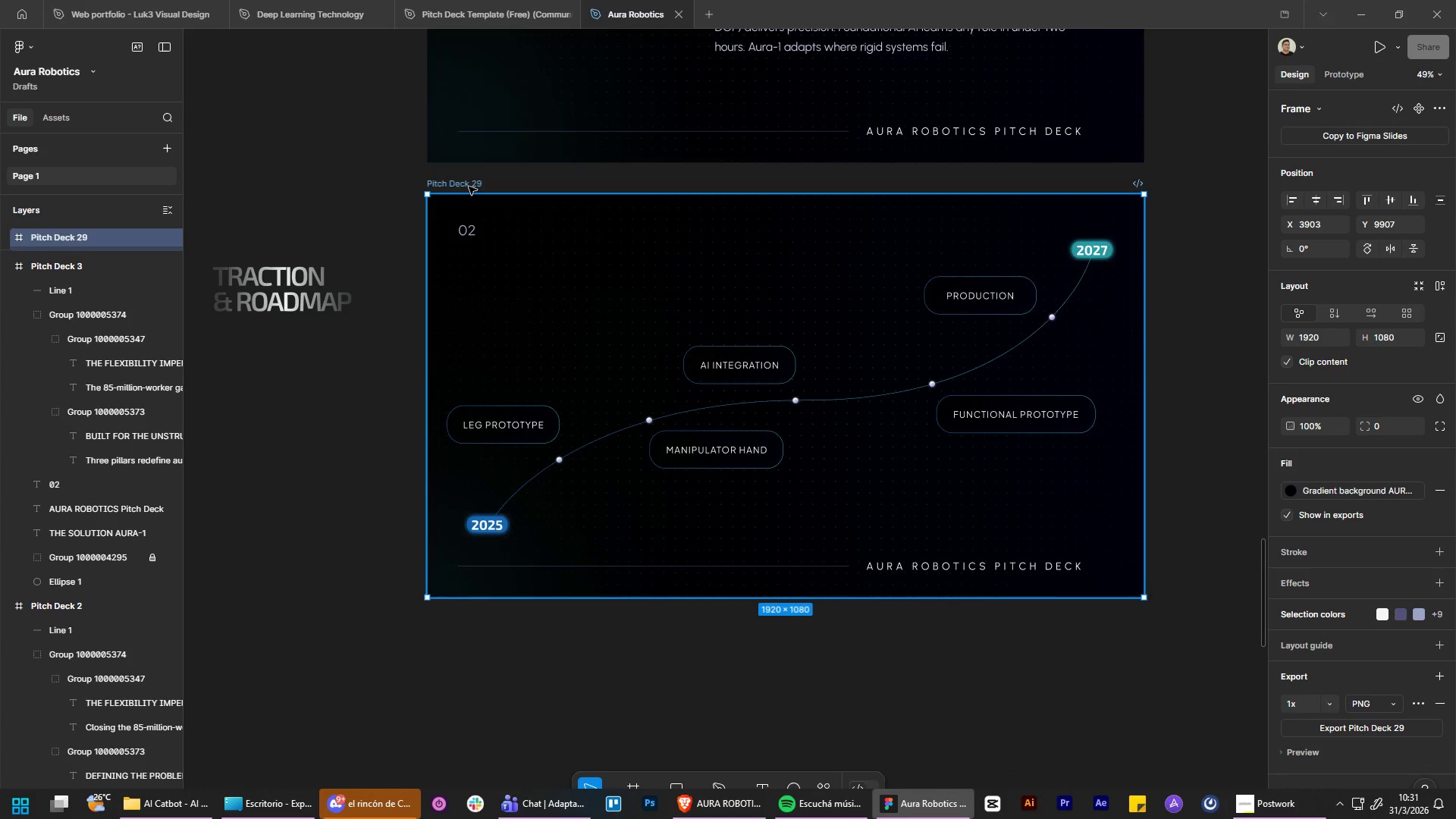 
hold_key(key=ControlLeft, duration=0.42)
 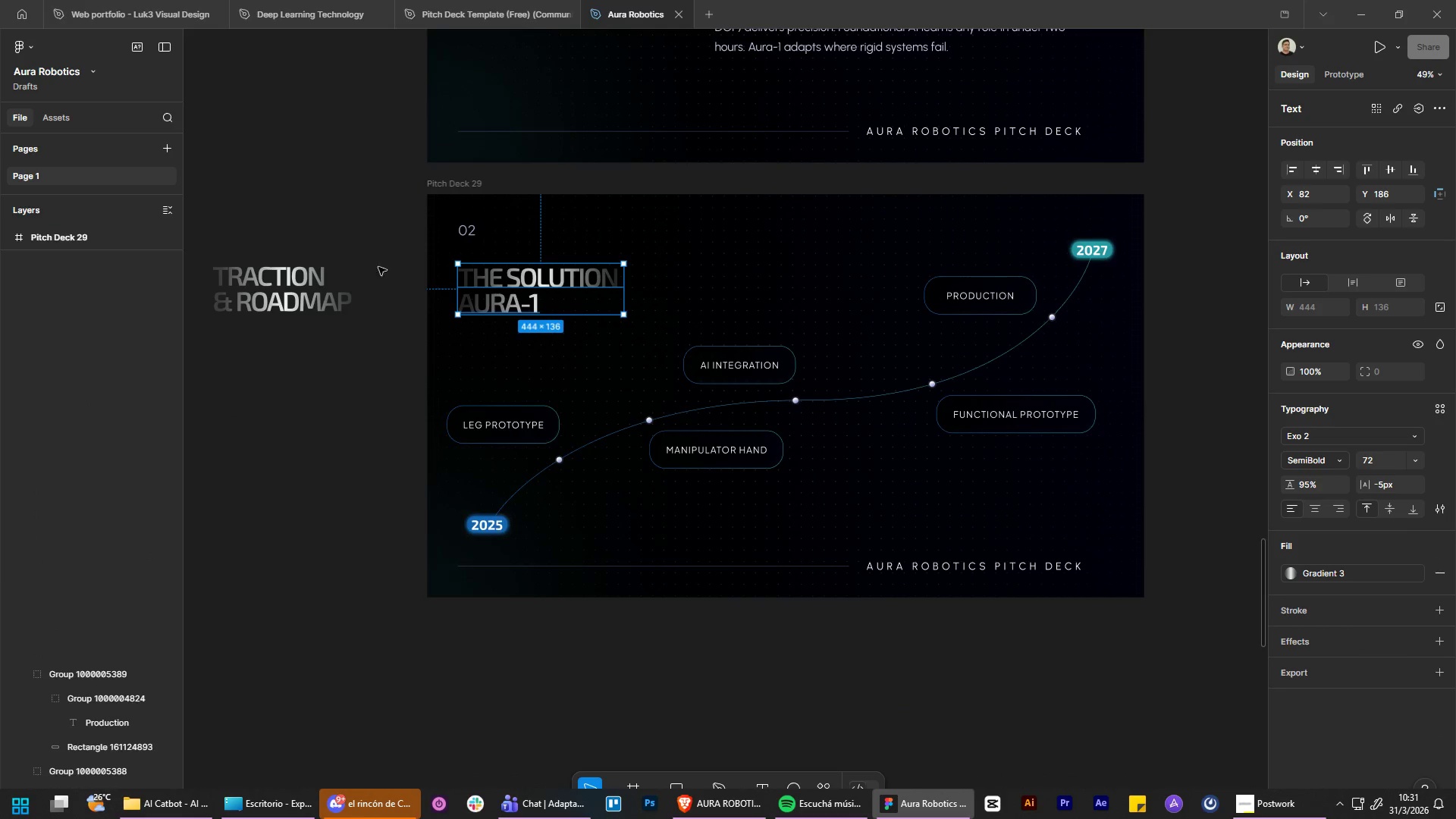 
hold_key(key=V, duration=8.3)
 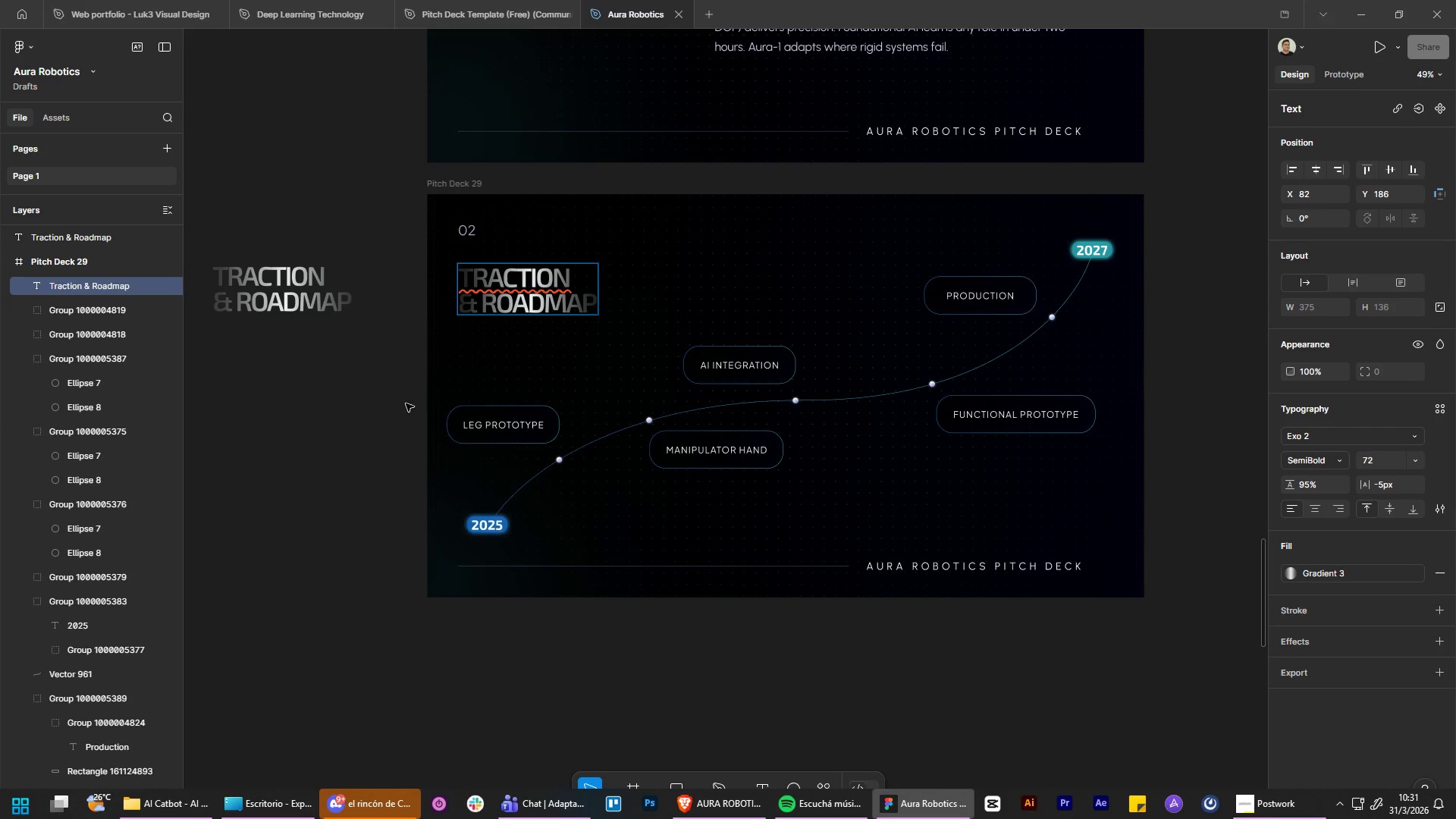 
double_click([288, 289])
 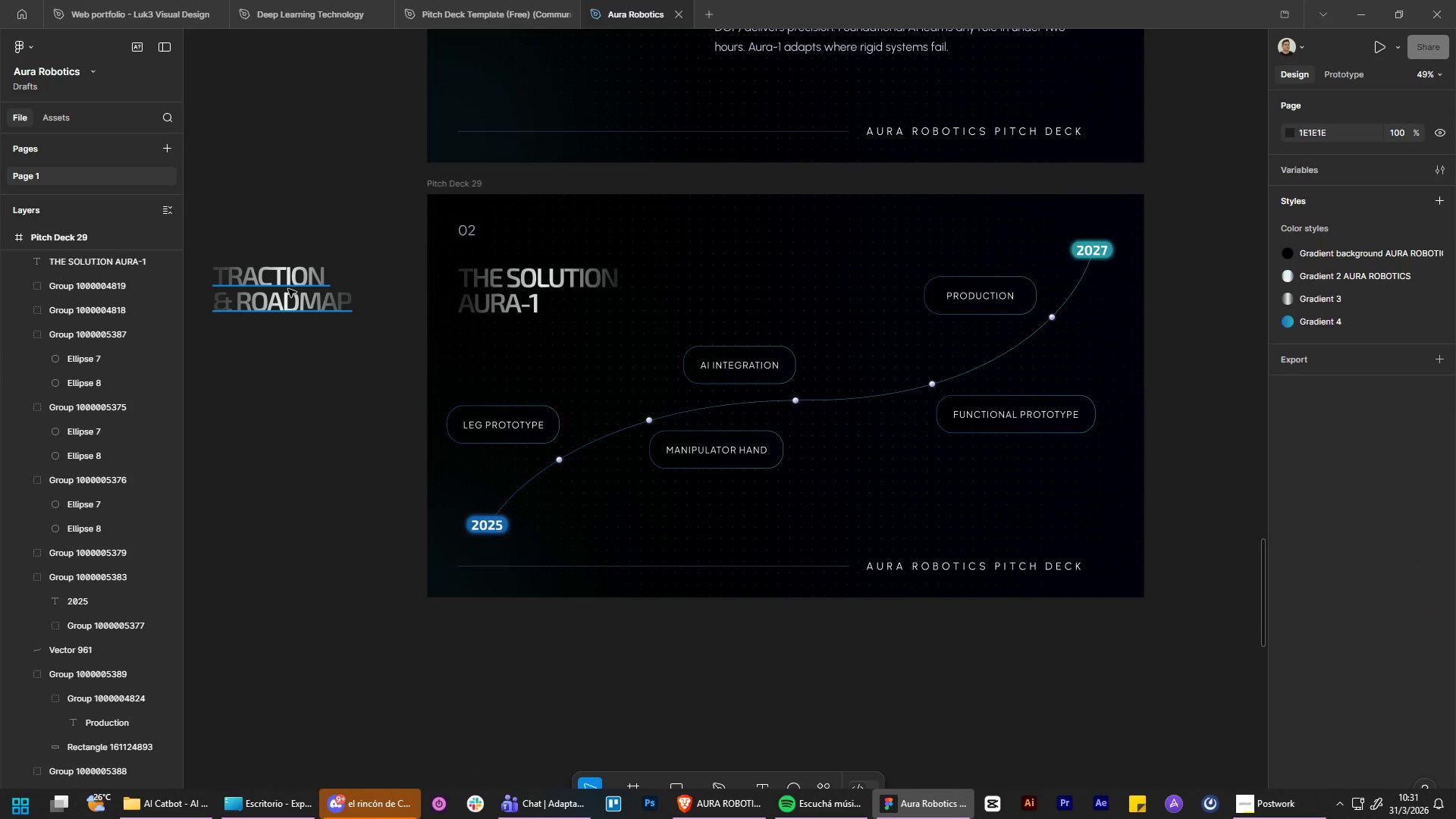 
triple_click([288, 289])
 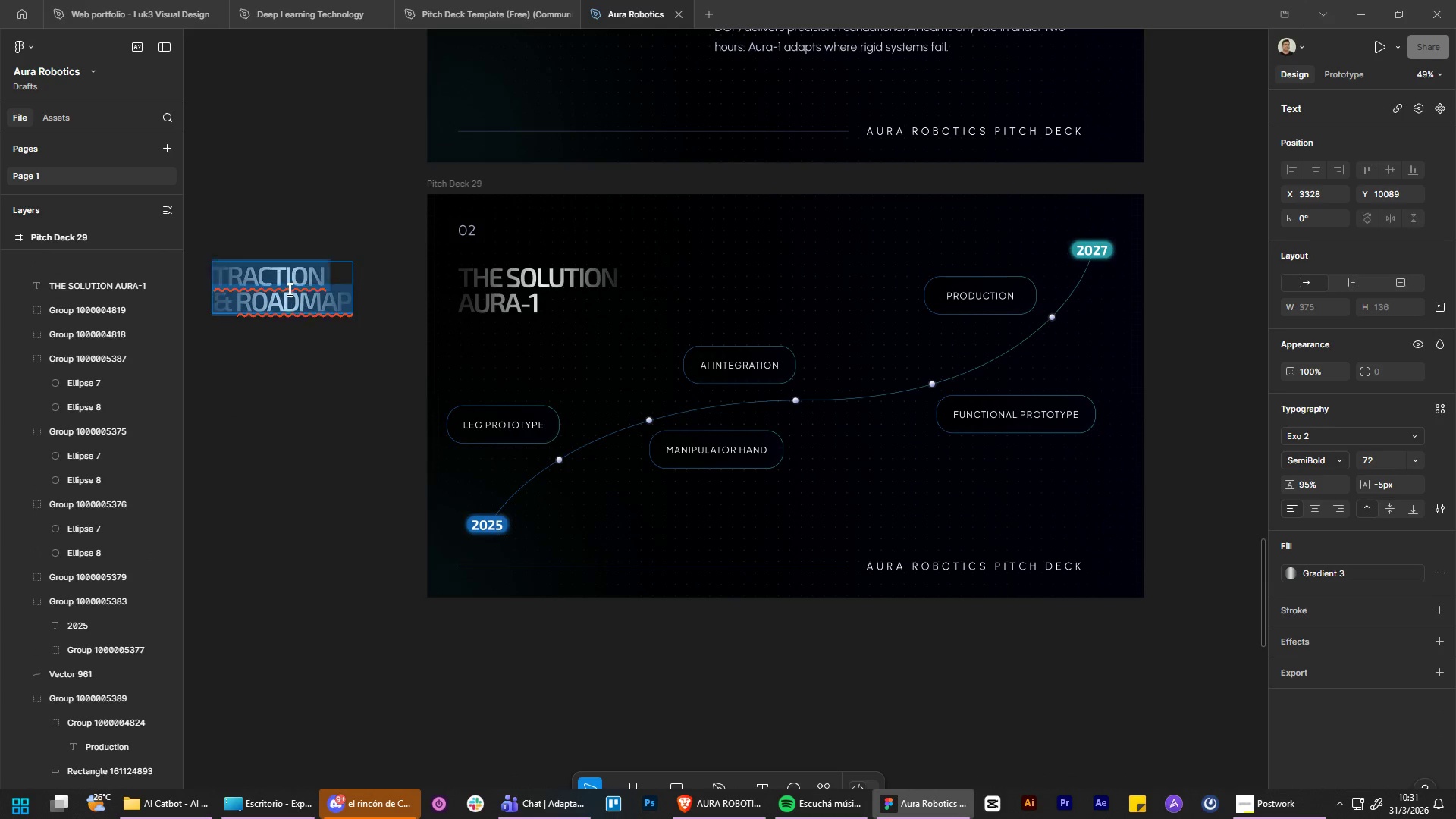 
triple_click([288, 289])
 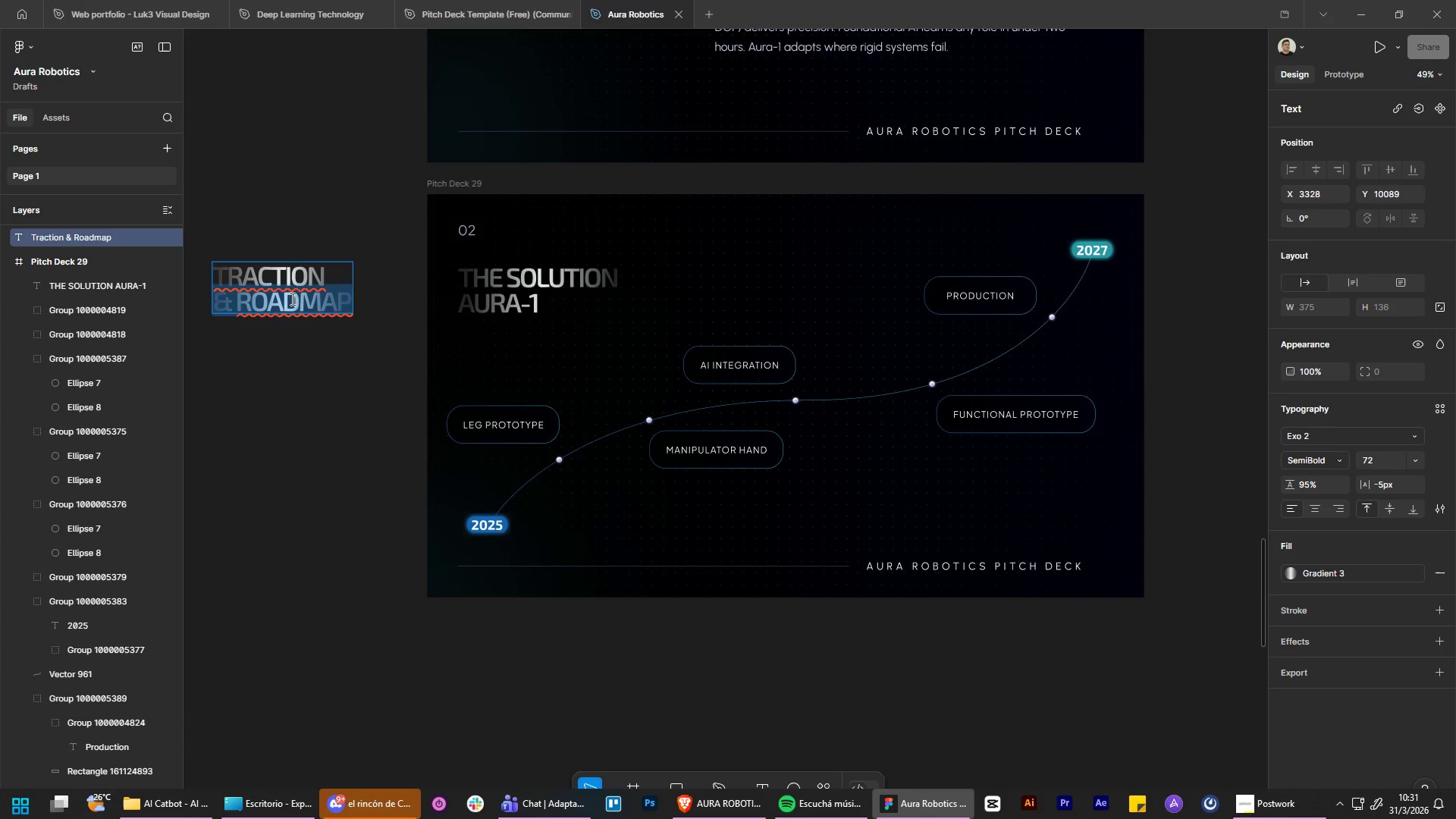 
double_click([291, 299])
 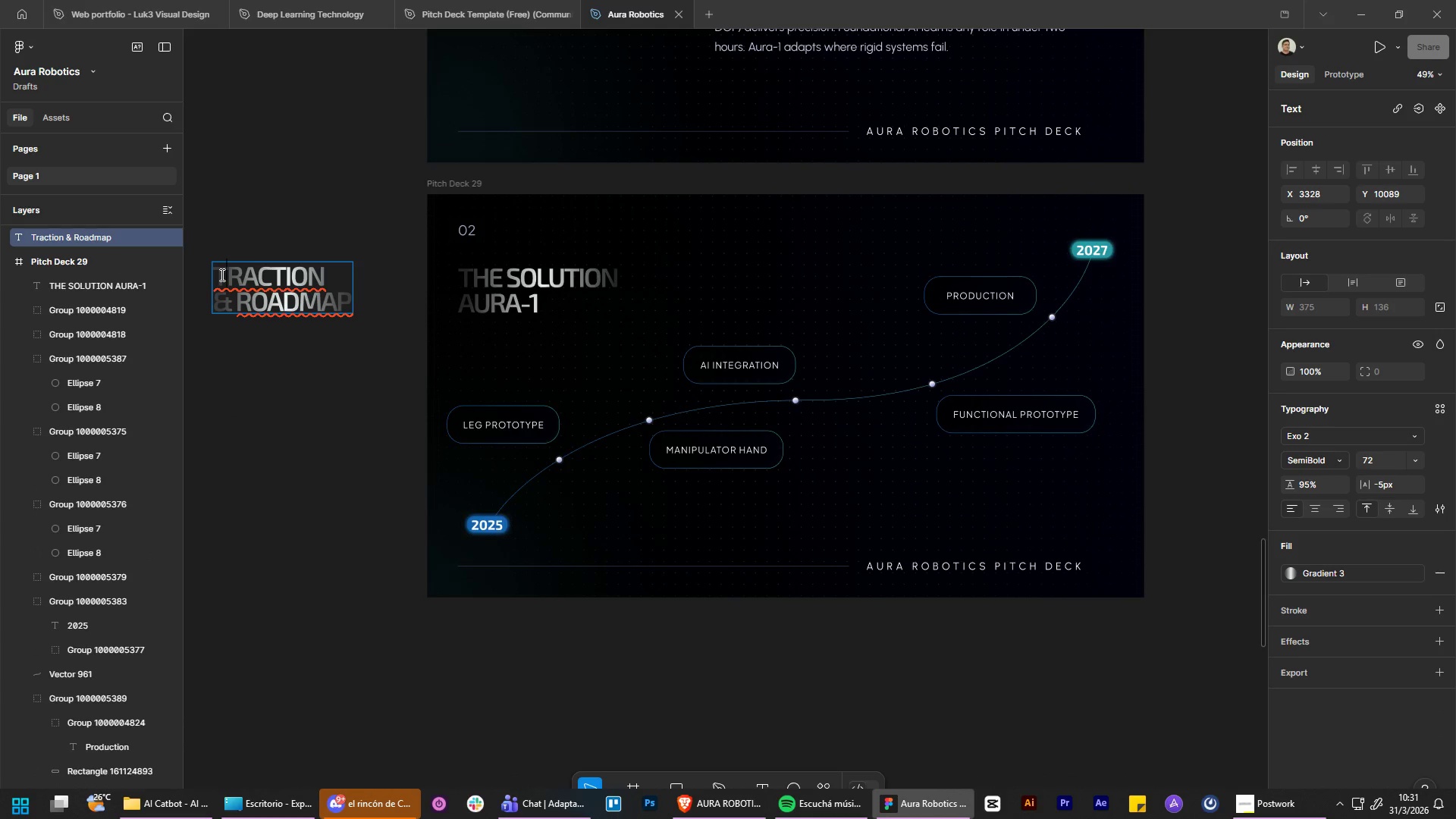 
left_click_drag(start_coordinate=[215, 274], to_coordinate=[347, 298])
 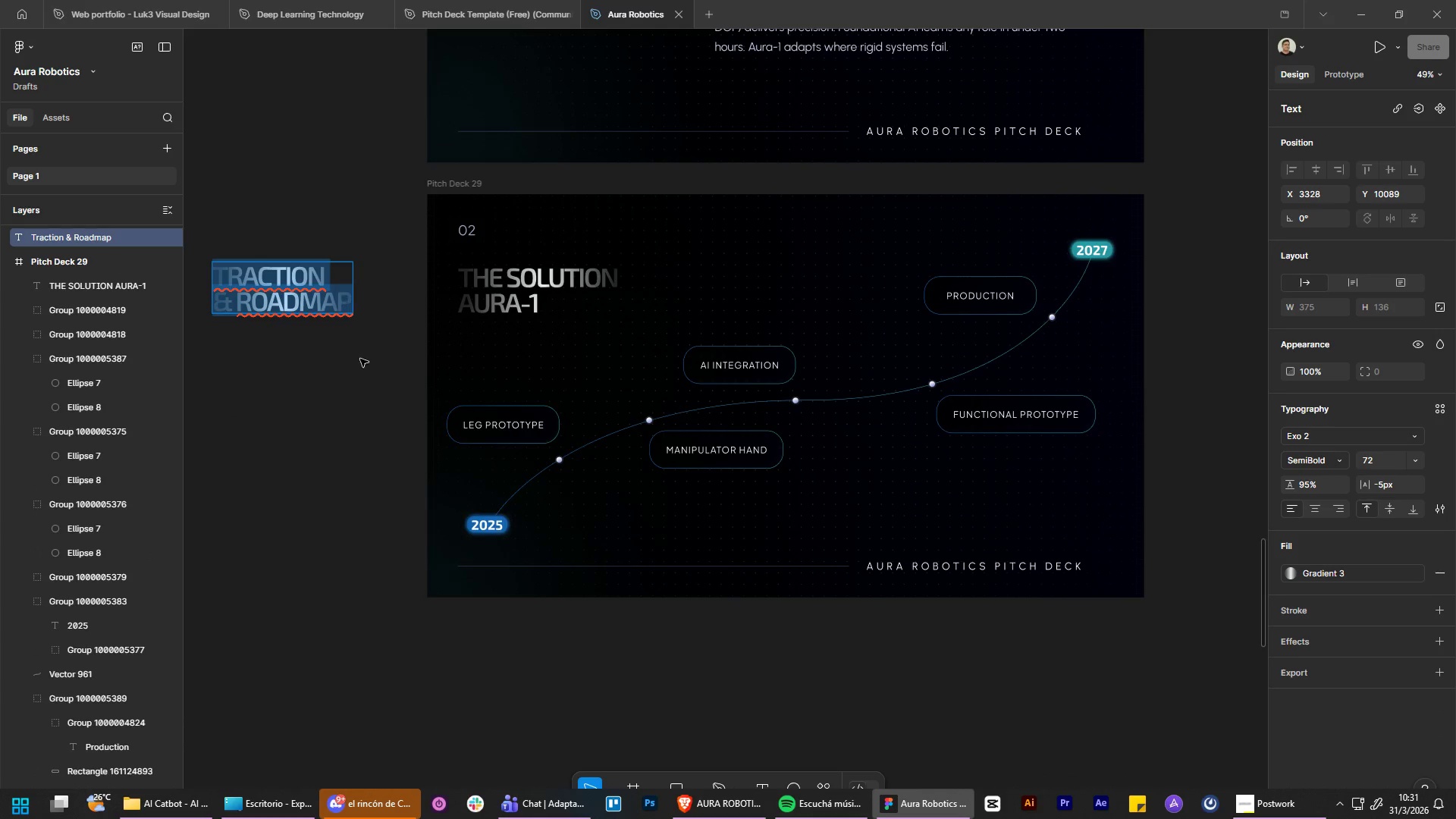 
key(Control+C)
 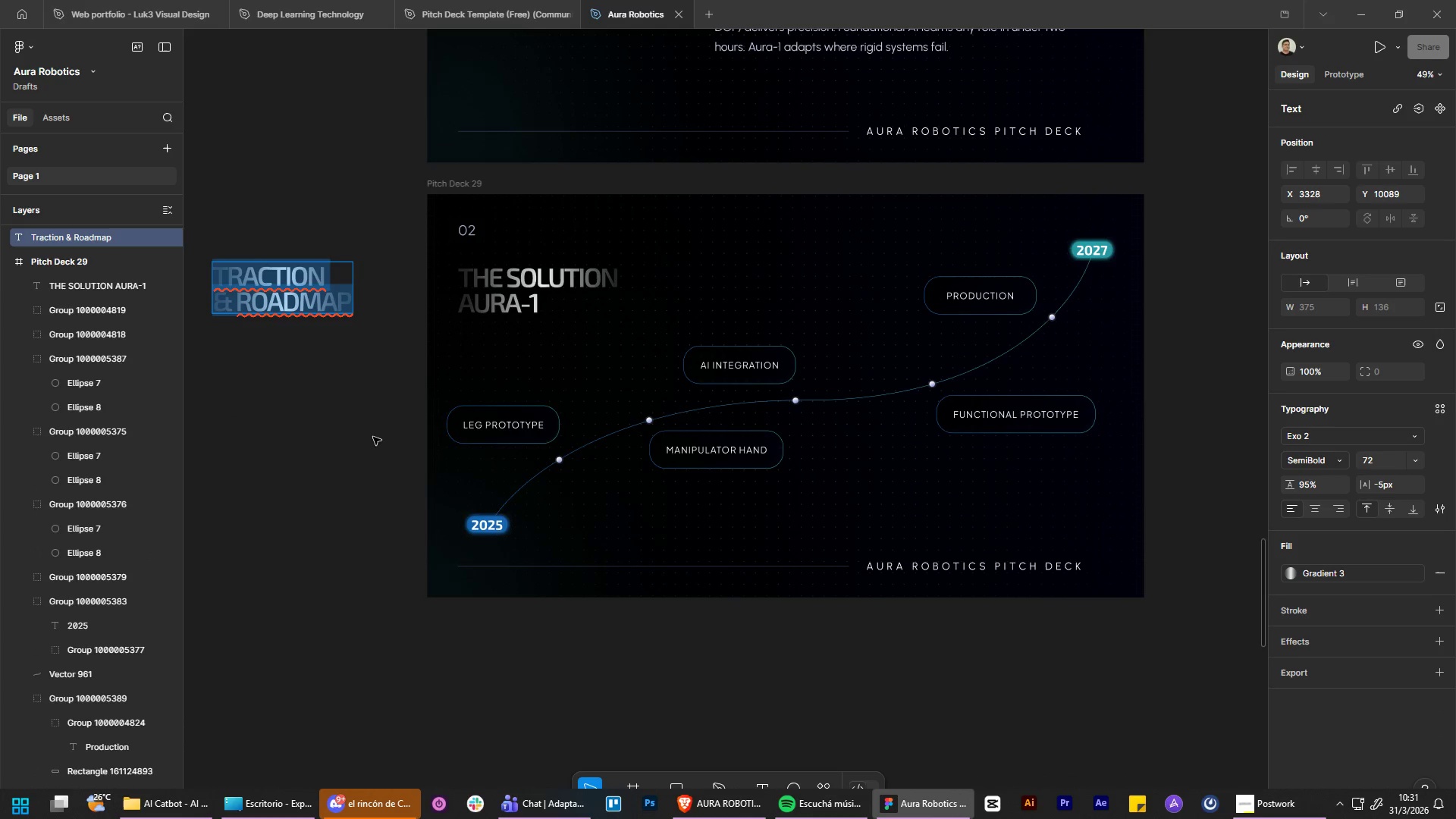 
key(Control+C)
 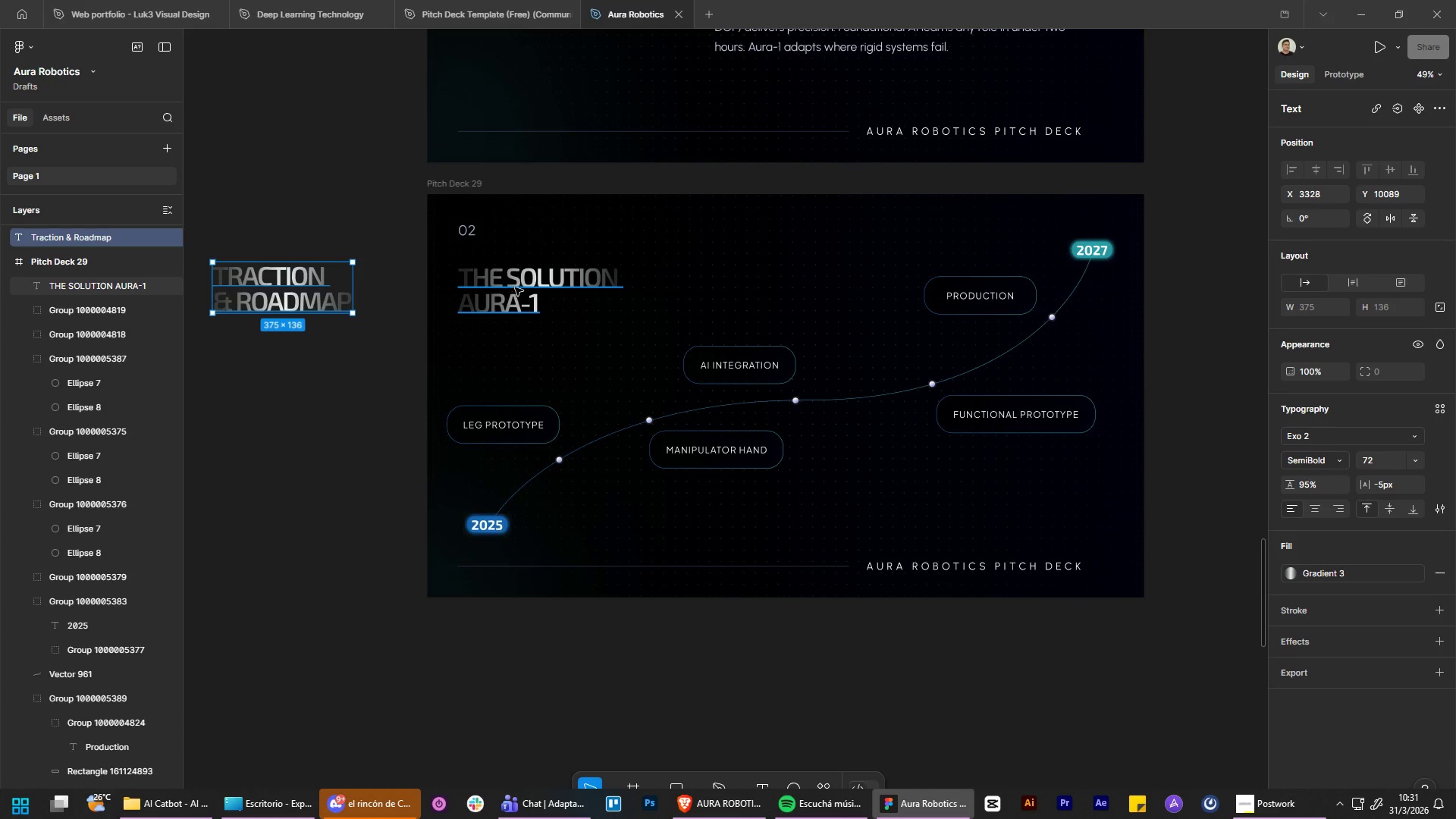 
double_click([515, 287])
 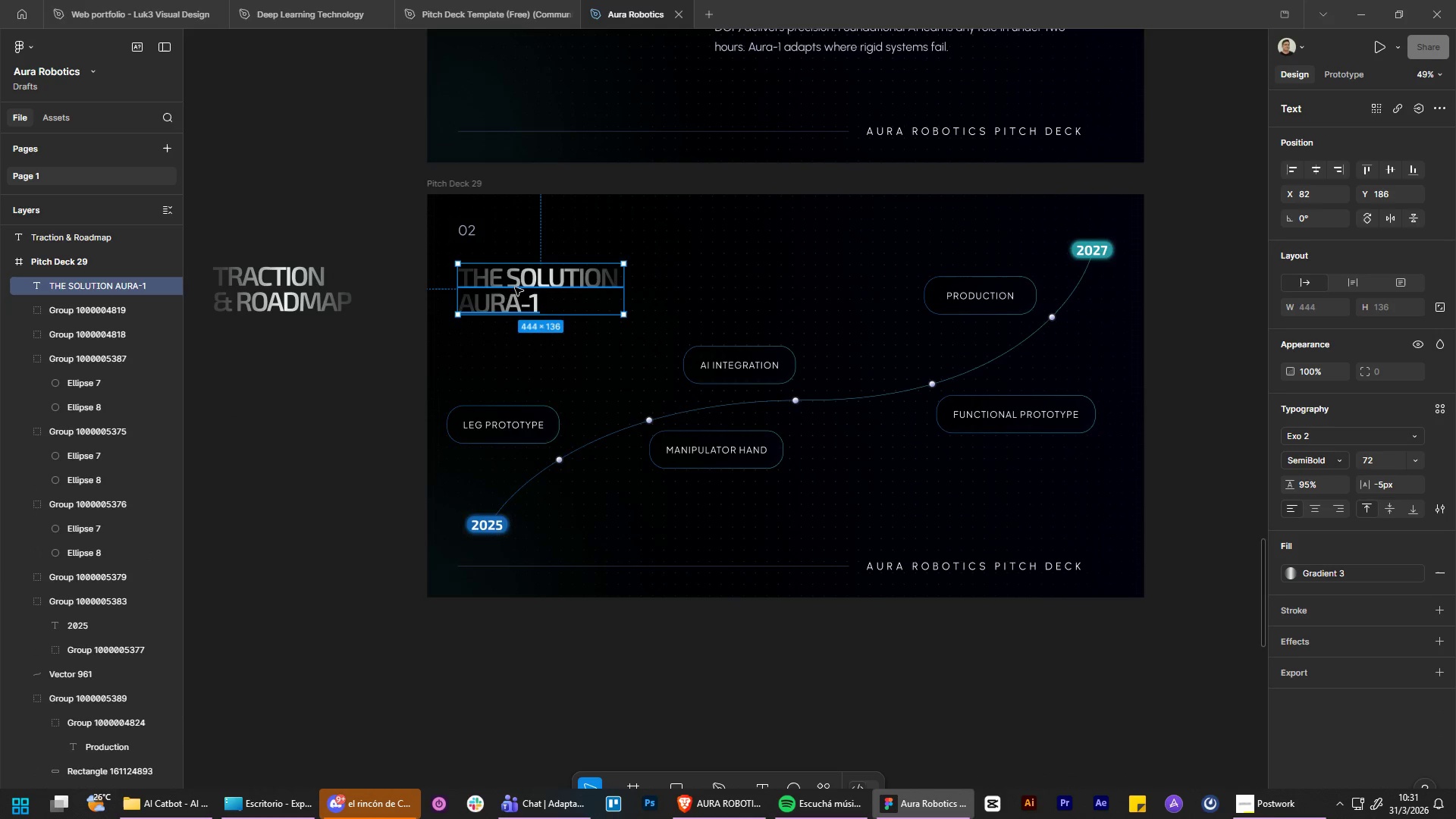 
triple_click([515, 287])
 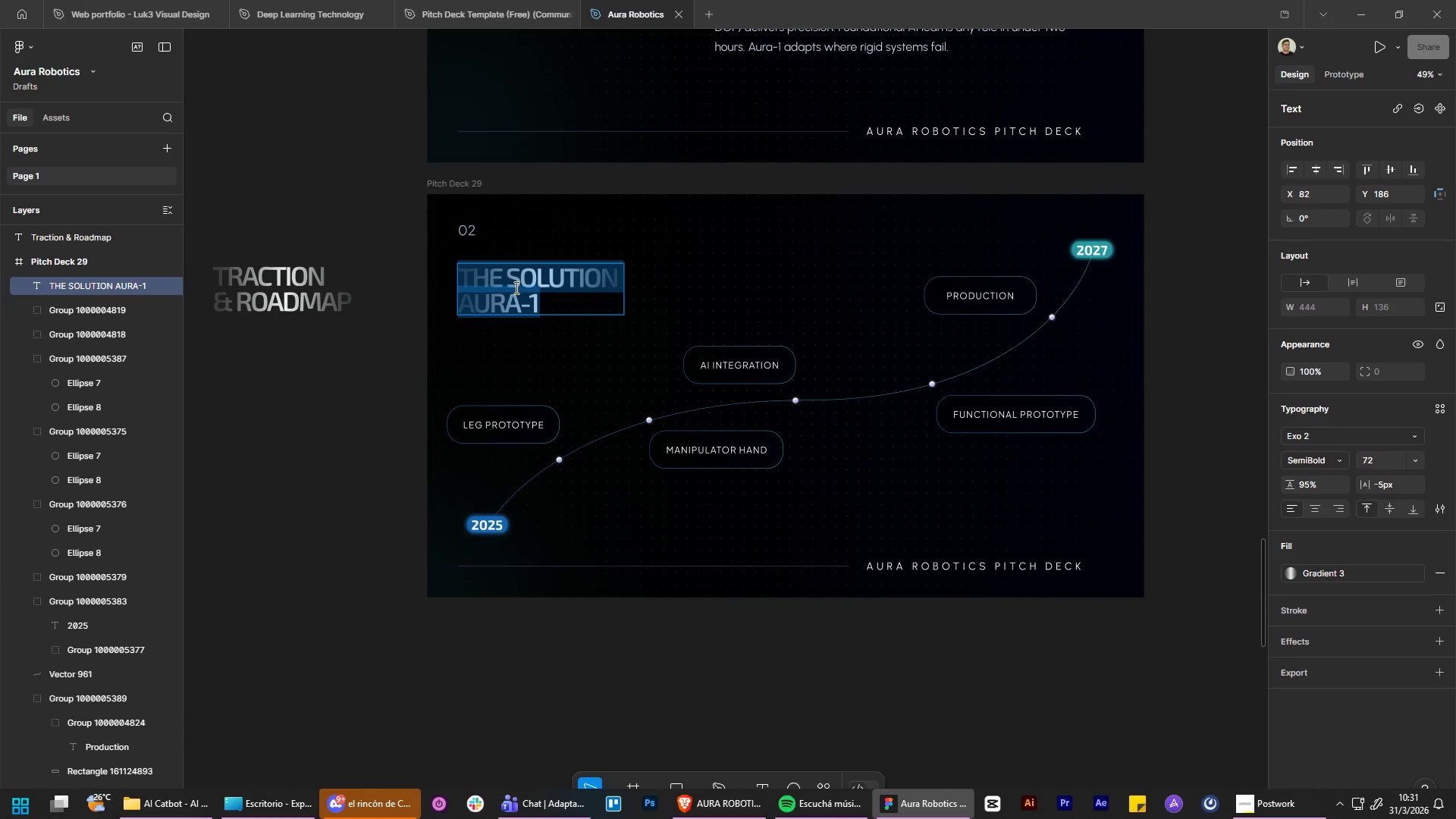 
hold_key(key=ControlLeft, duration=0.36)
 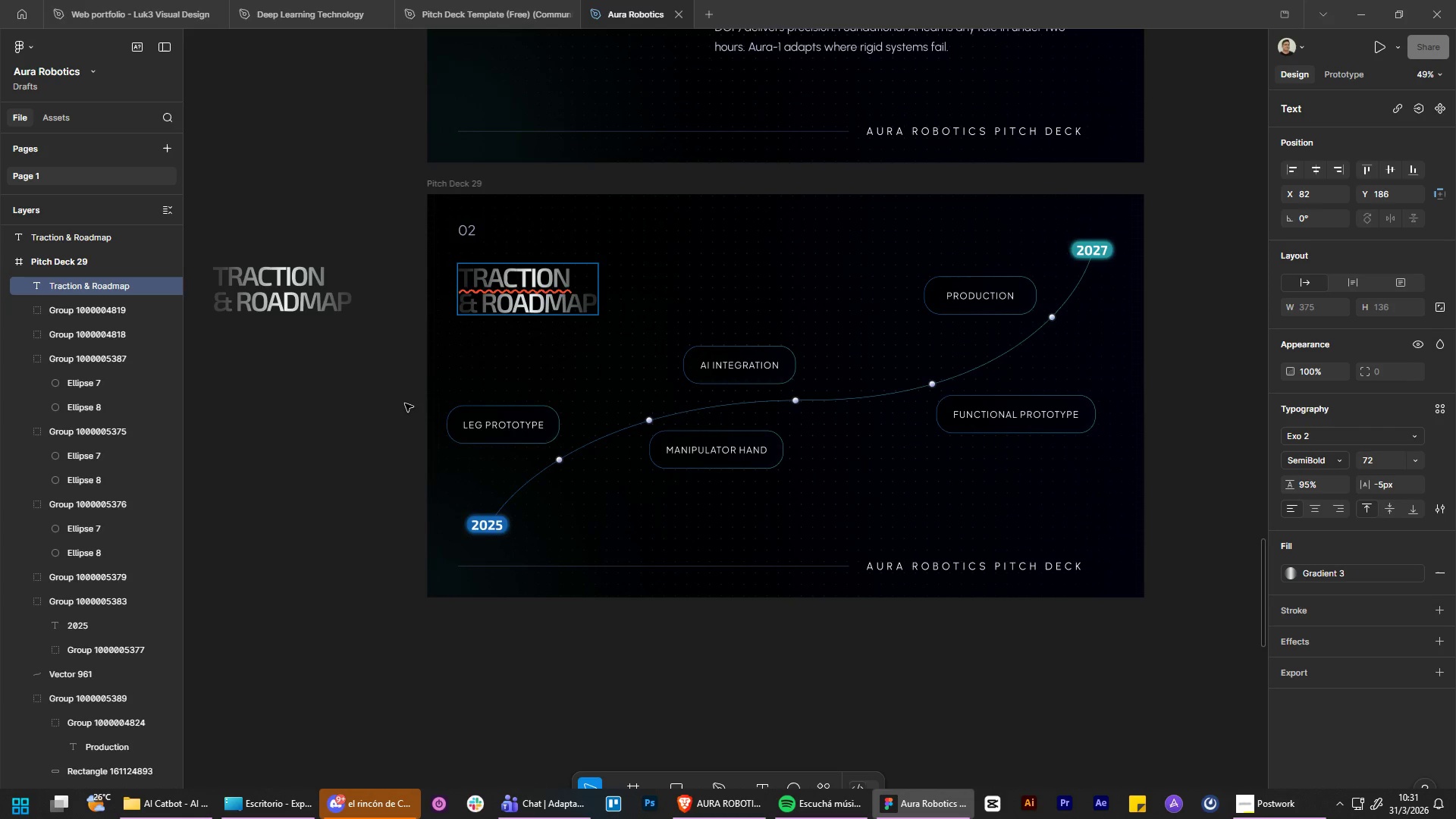 
double_click([405, 403])
 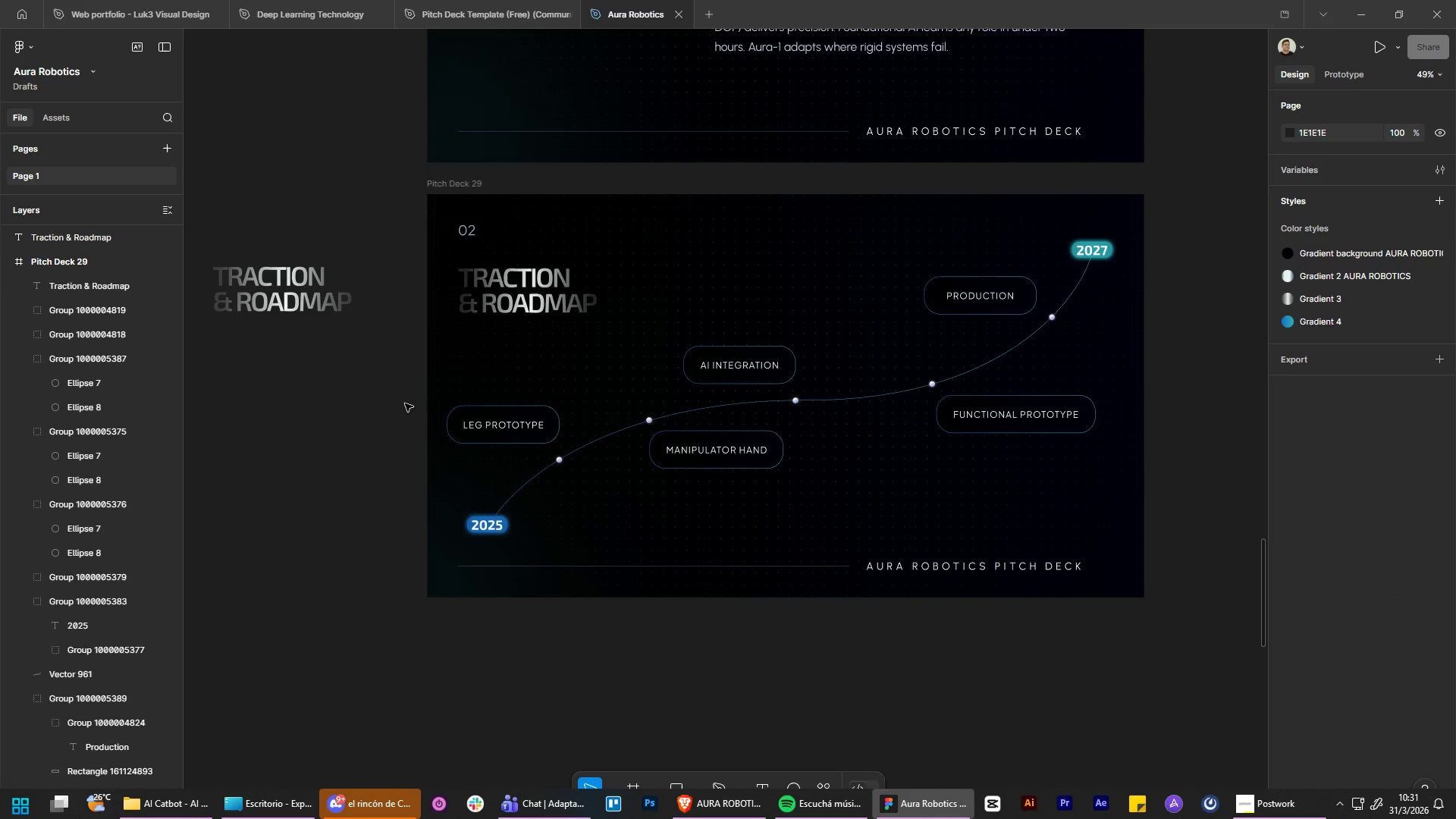 
hold_key(key=AltLeft, duration=1.5)
hold_key(key=ControlLeft, duration=1.5)
scroll: coordinate [761, 372], scroll_direction: up, amount: 2.0
 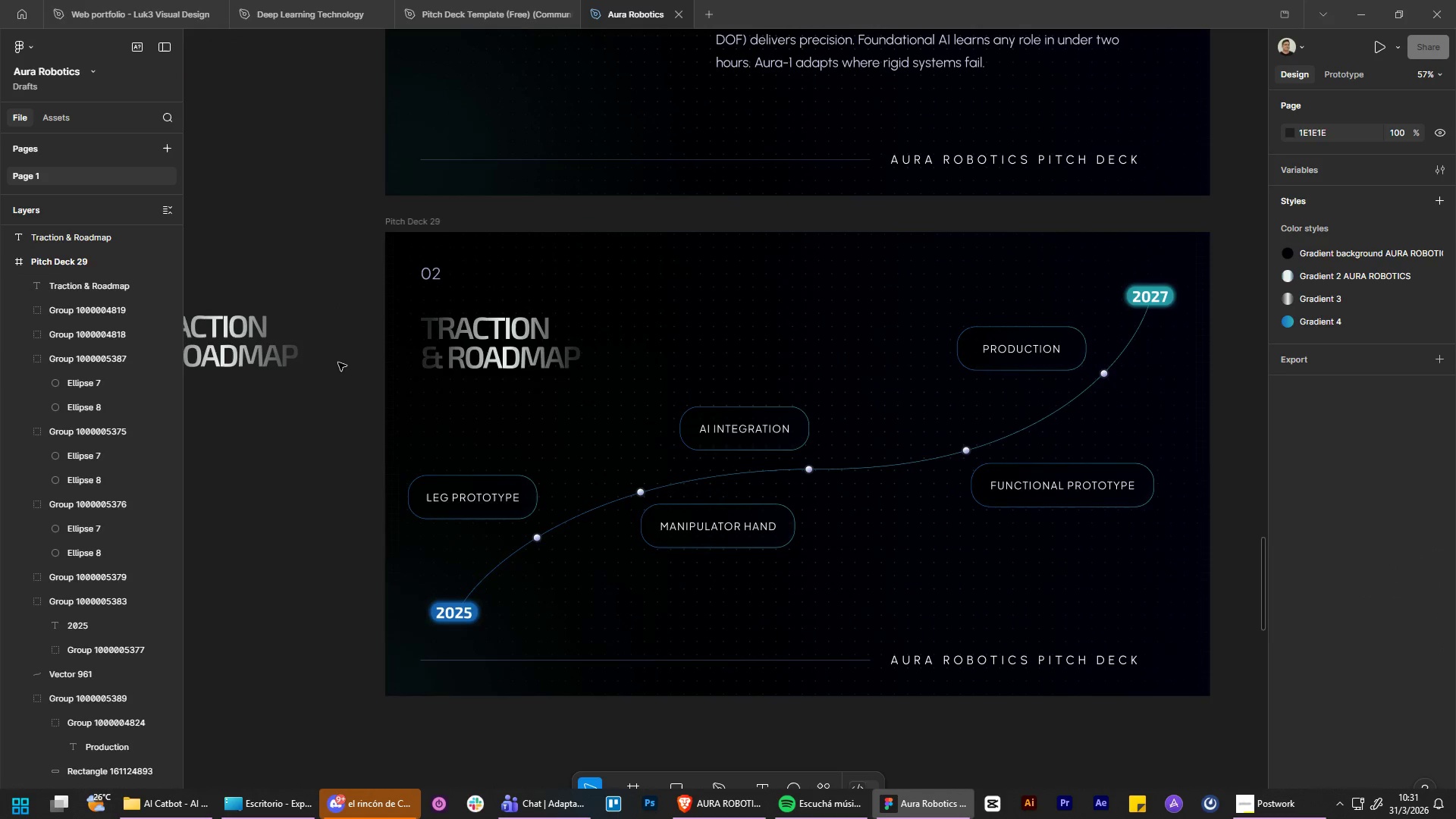 
left_click([282, 356])
 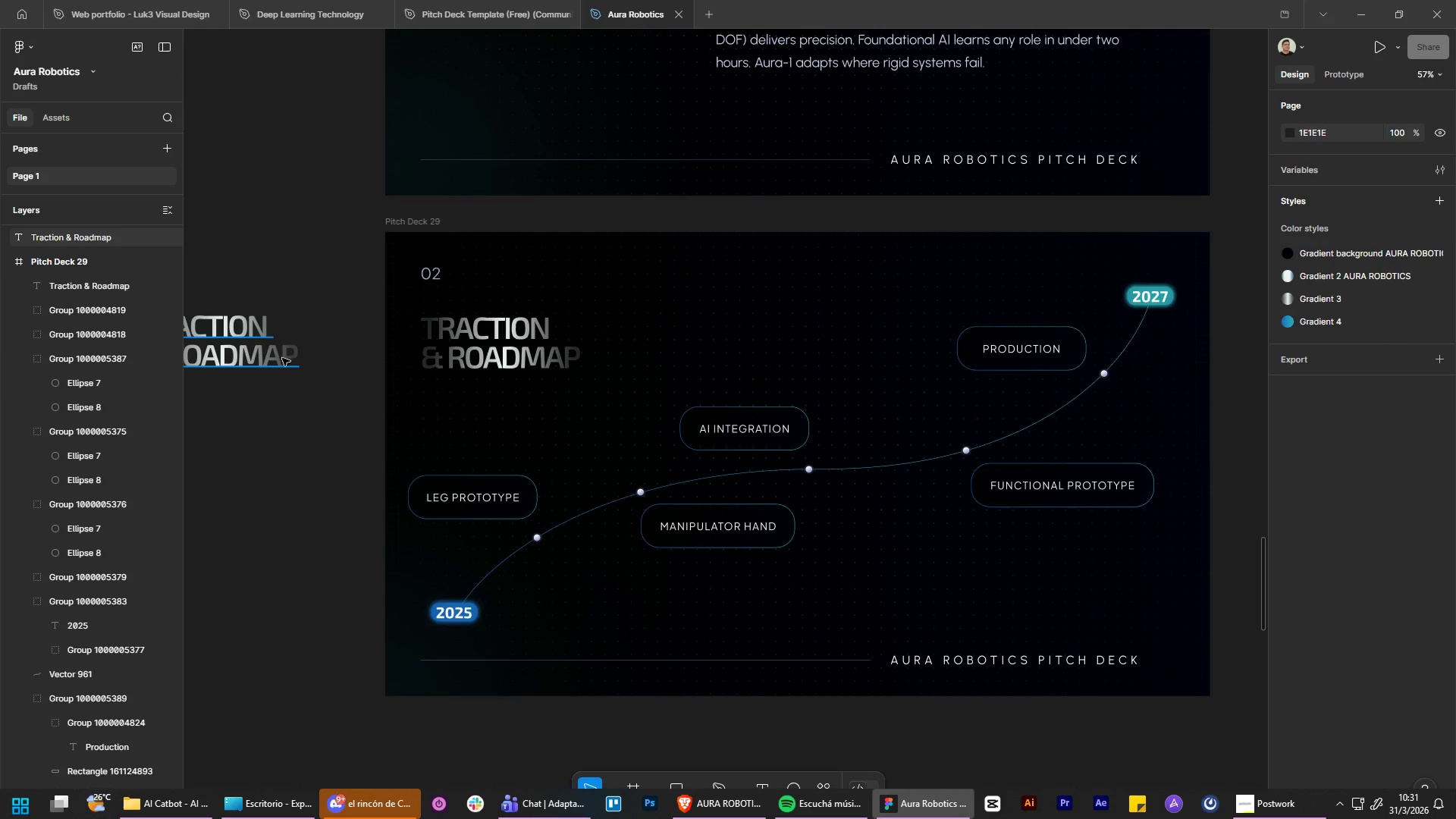 
key(Control+ControlLeft)
 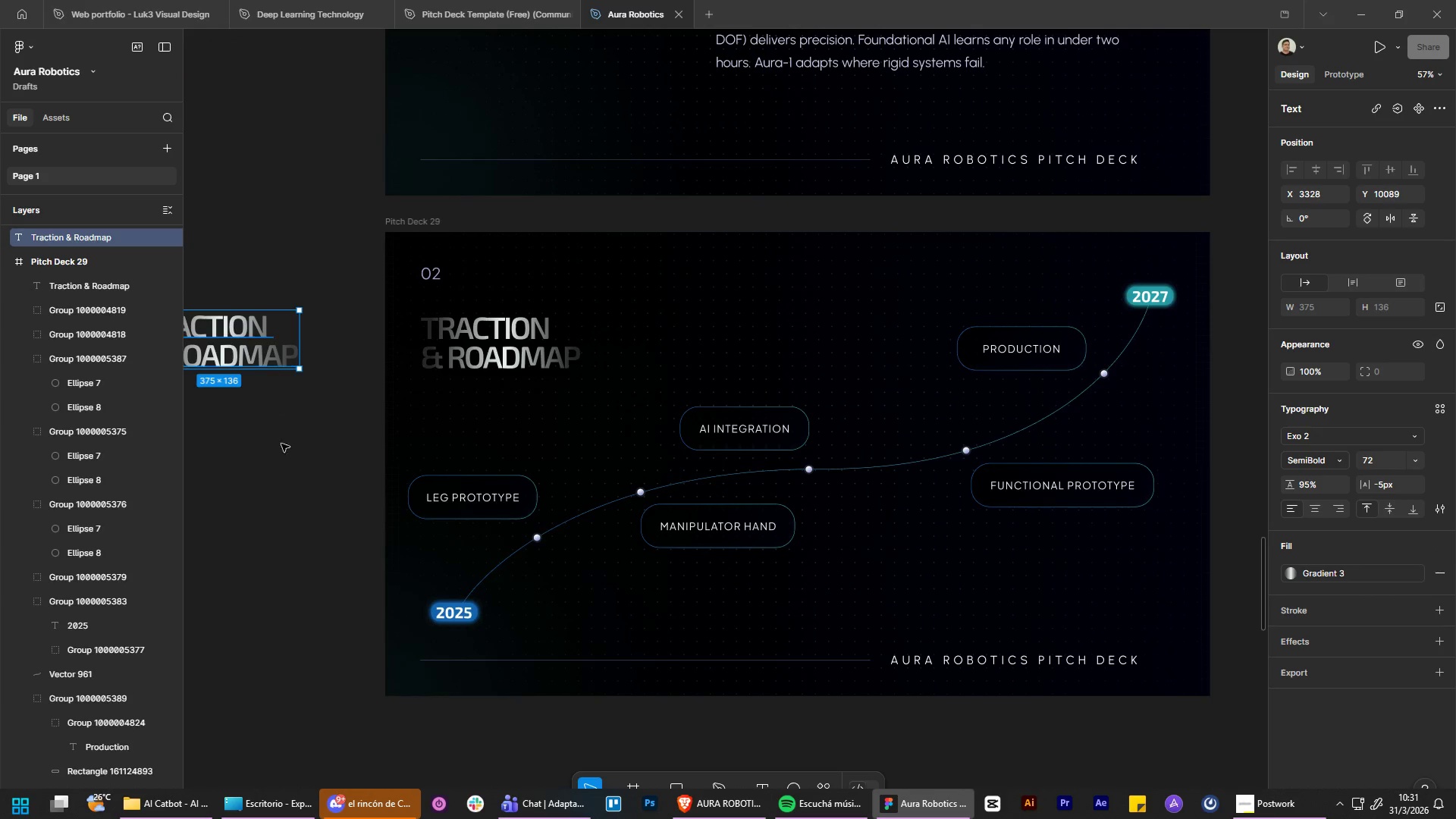 
key(Control+X)
 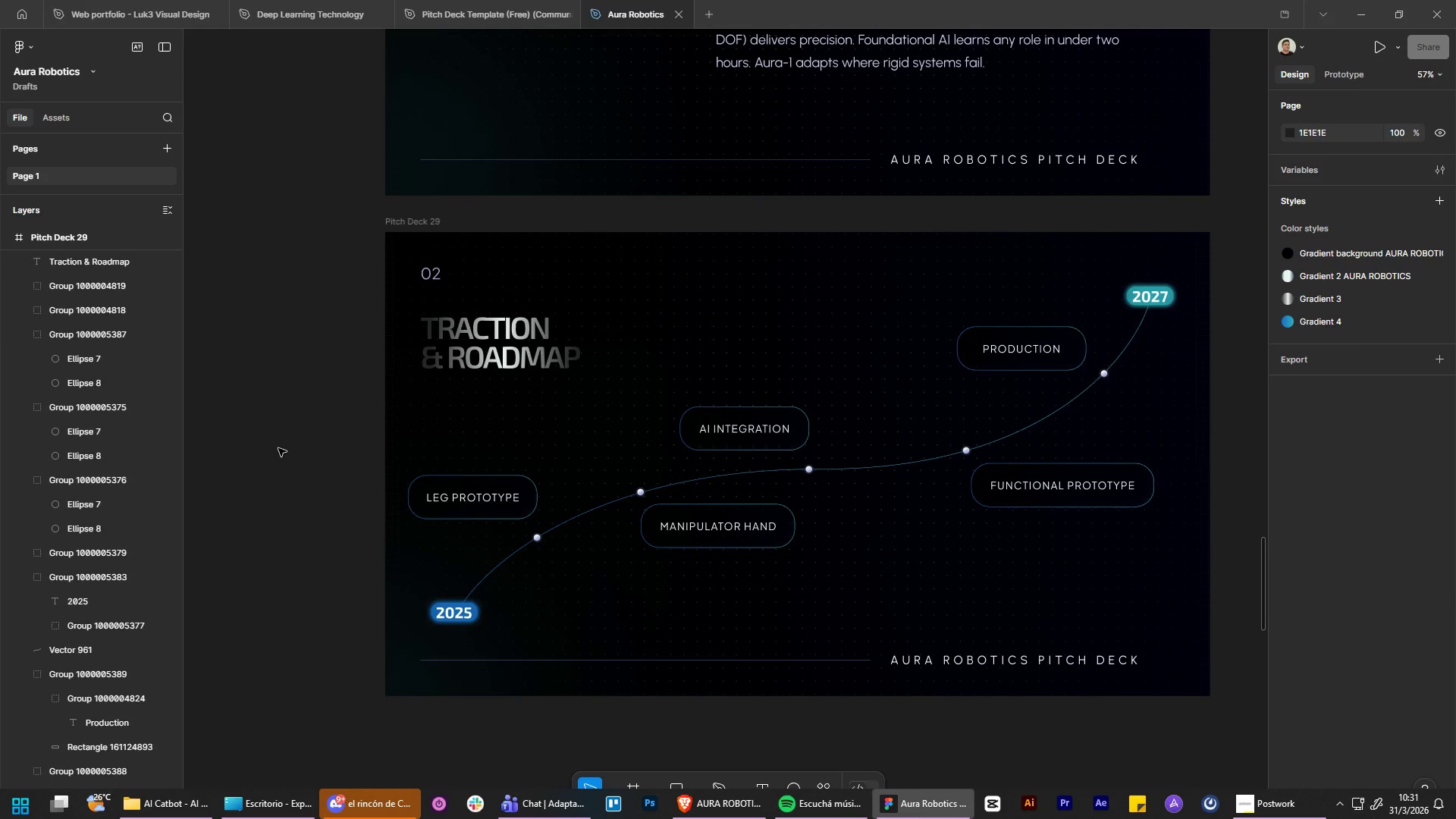 
wait(10.78)
 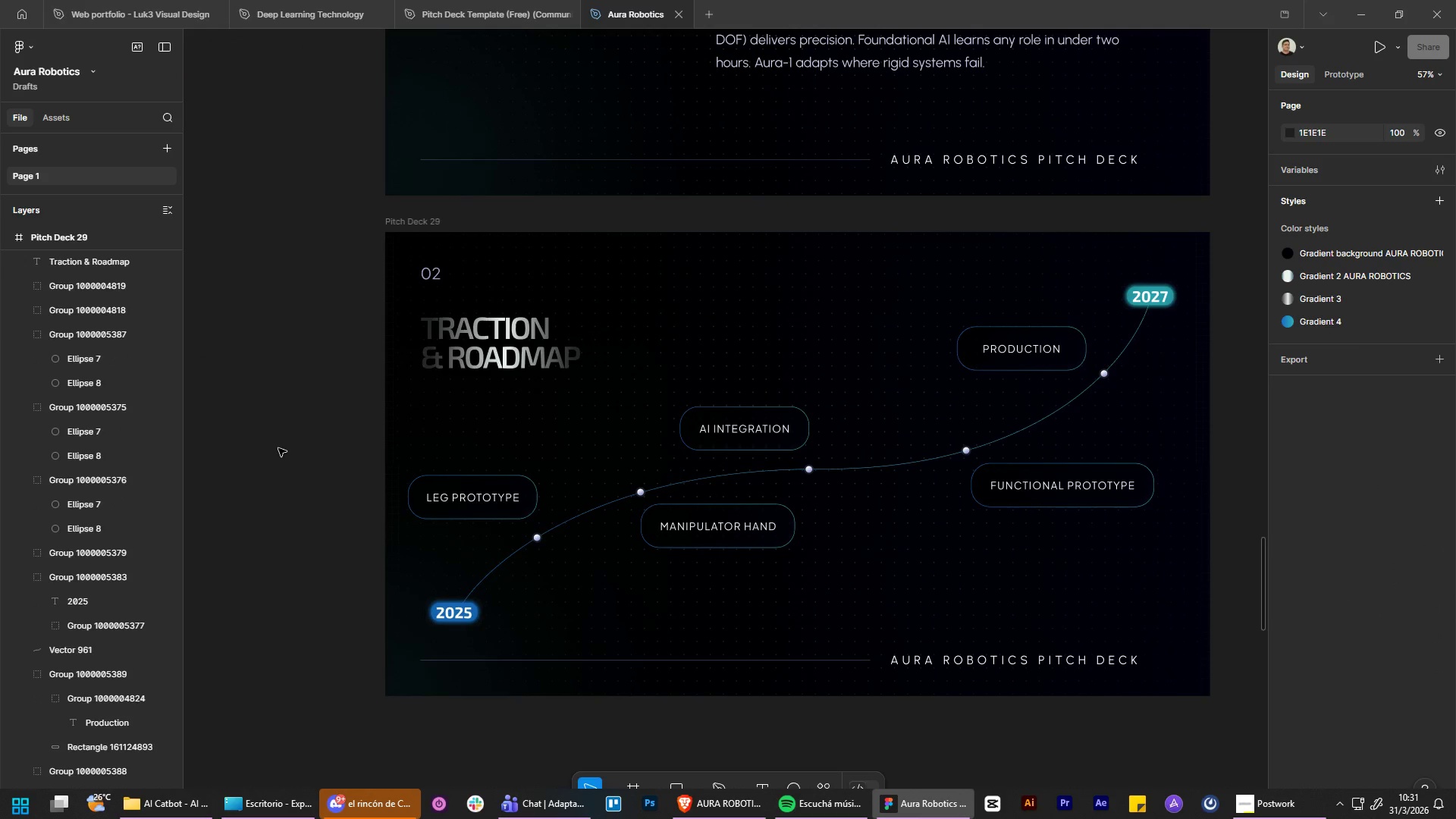 
left_click([1137, 429])
 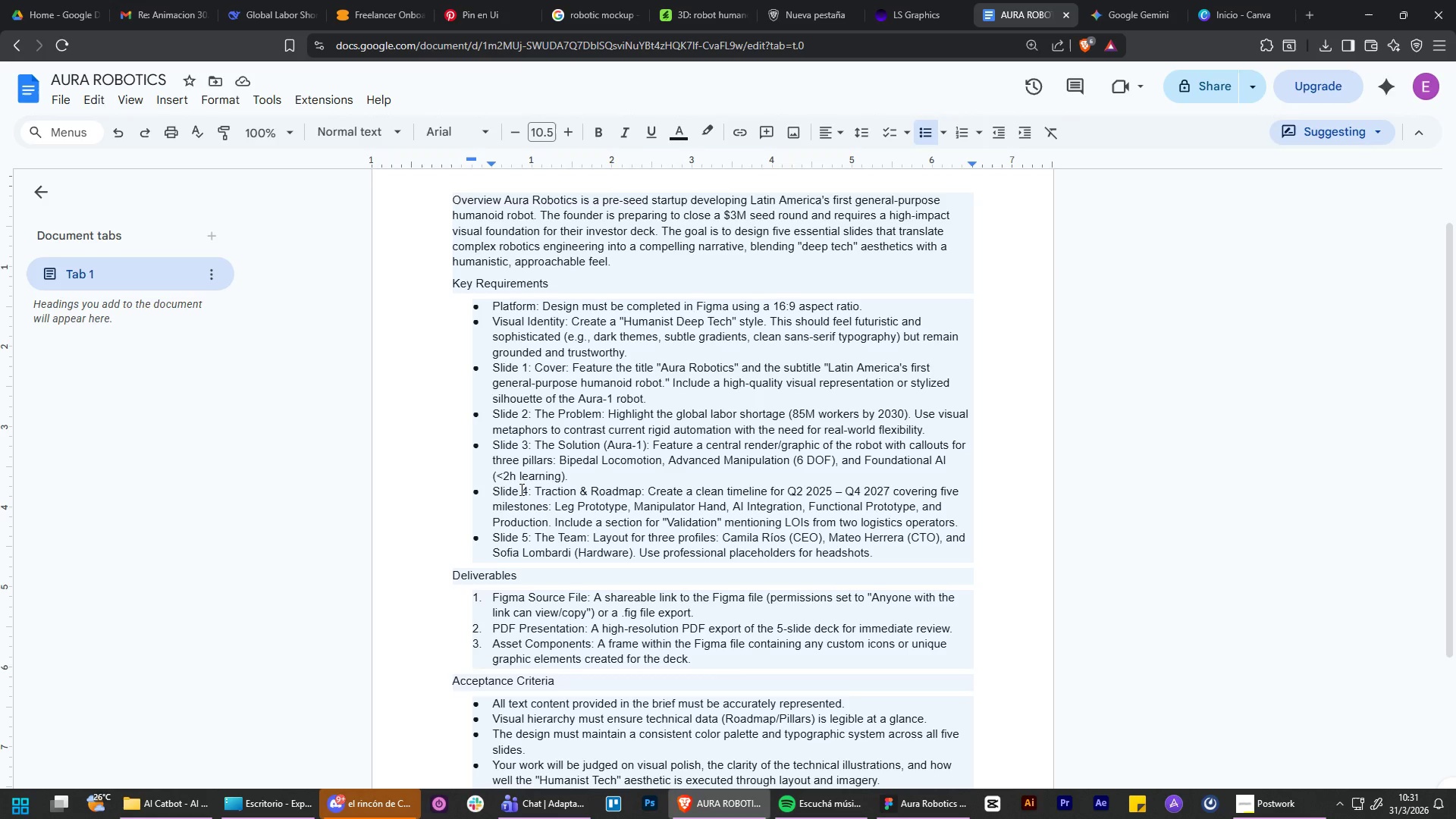 
left_click_drag(start_coordinate=[498, 490], to_coordinate=[959, 527])
 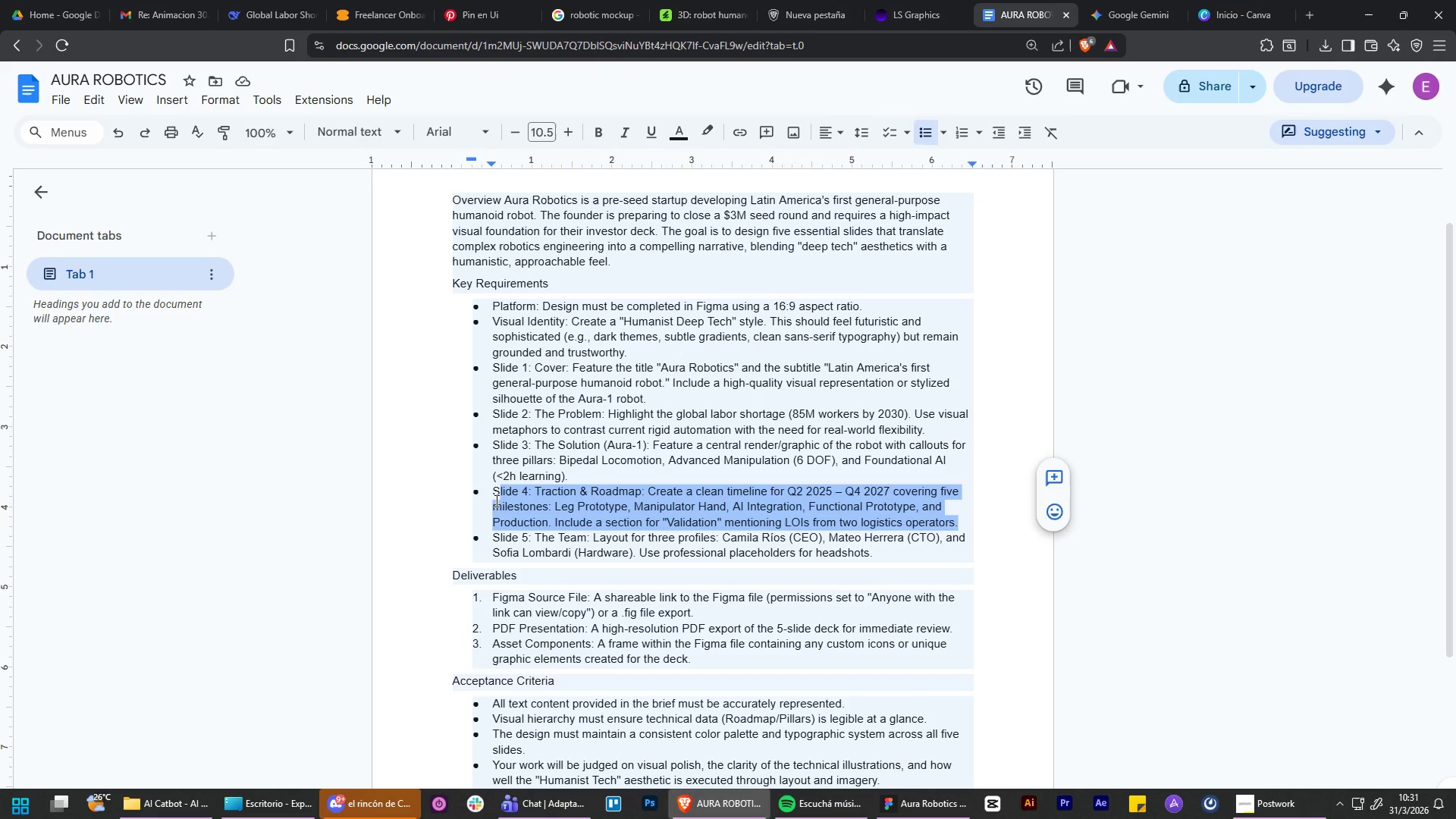 
left_click_drag(start_coordinate=[493, 499], to_coordinate=[519, 496])
 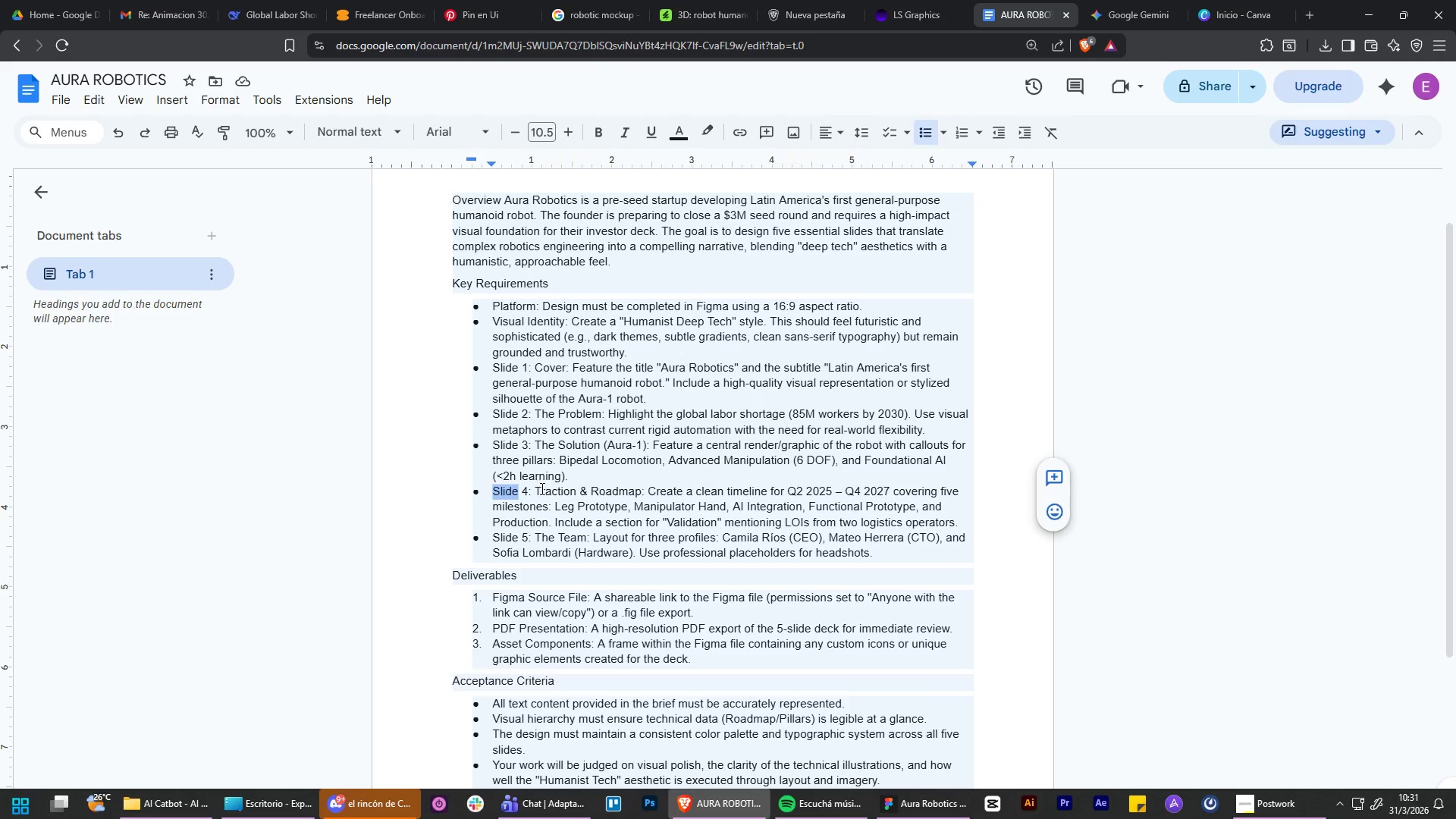 
left_click([541, 488])
 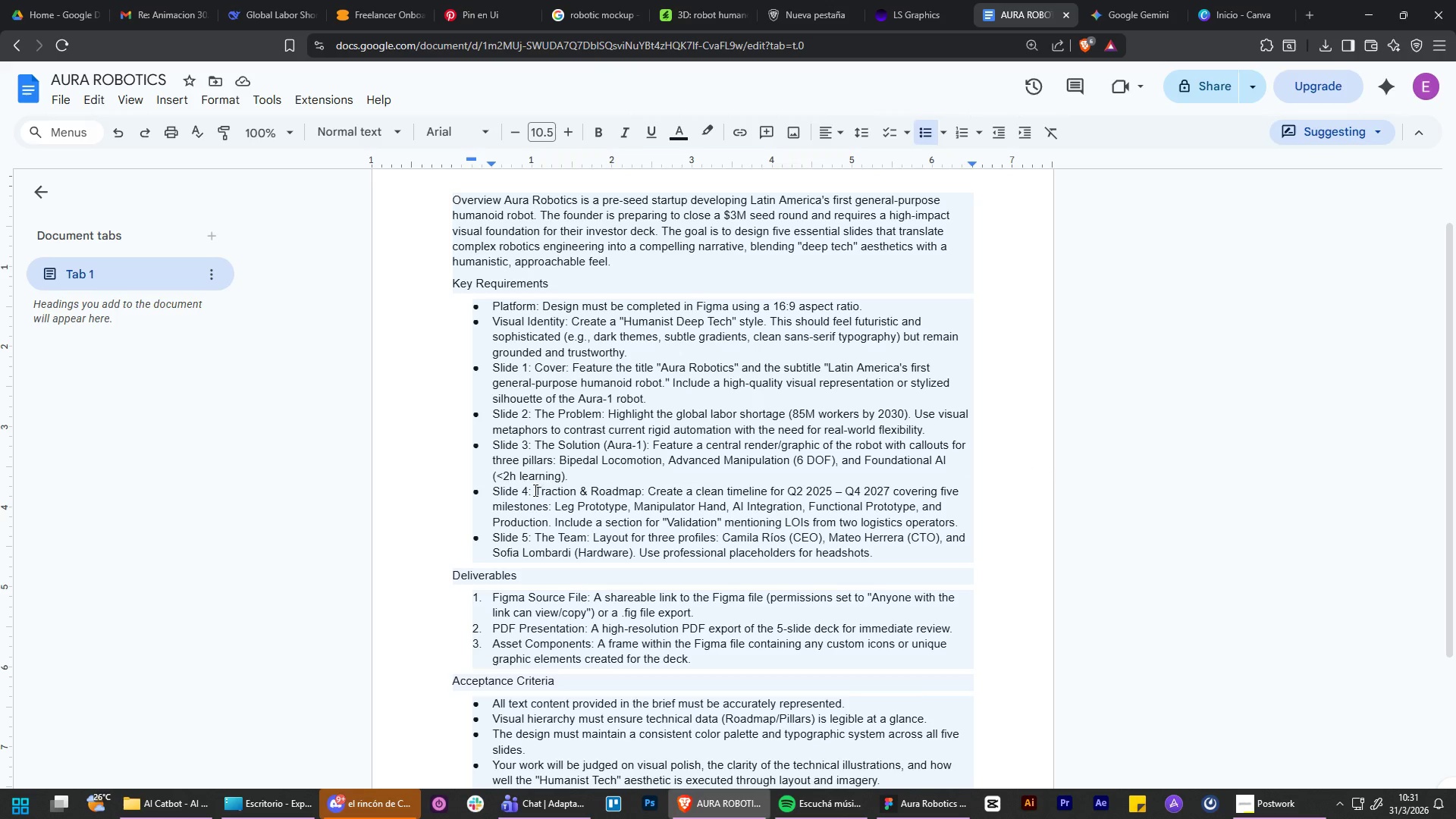 
left_click_drag(start_coordinate=[535, 490], to_coordinate=[959, 521])
 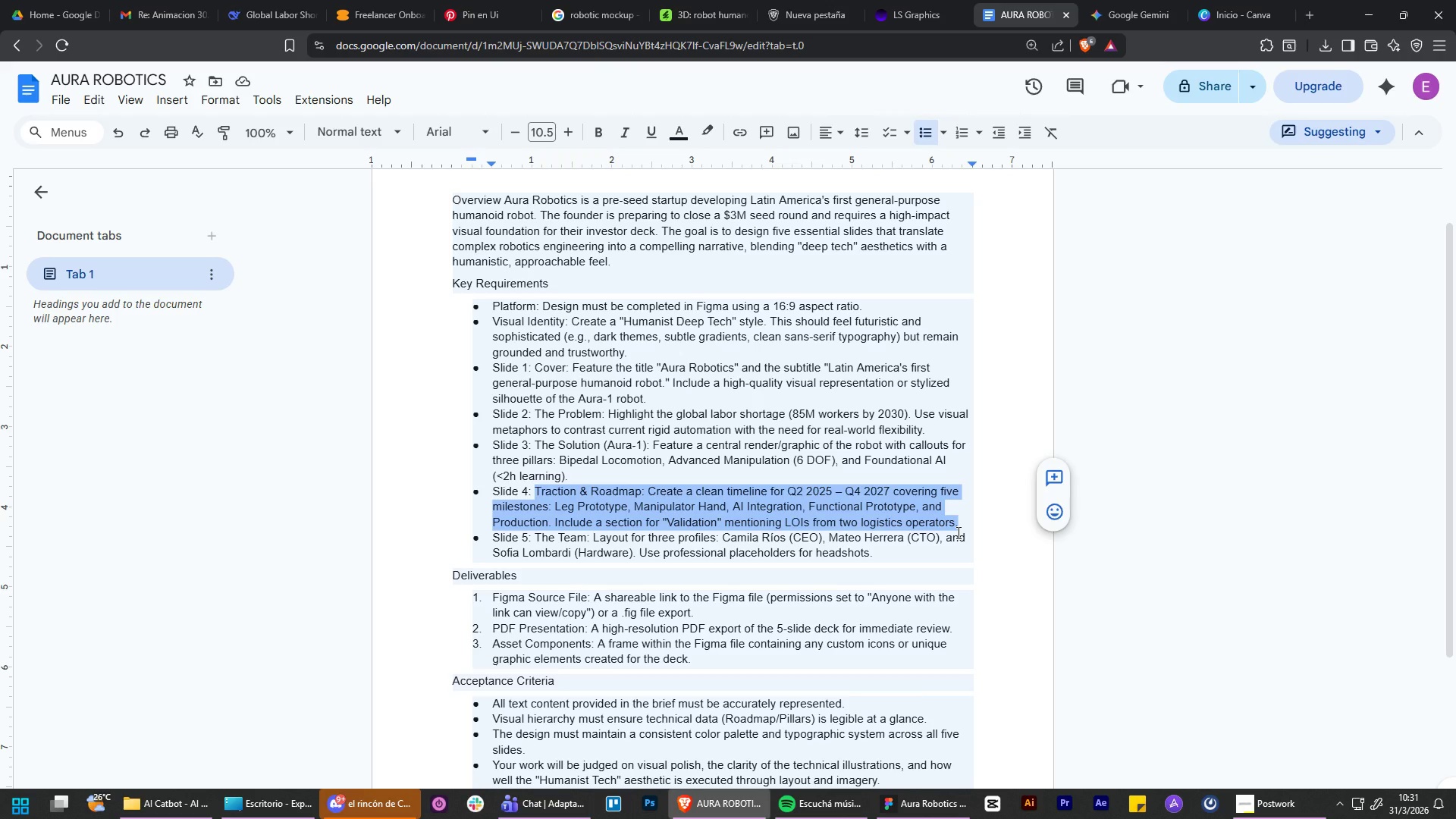 
key(Control+C)
 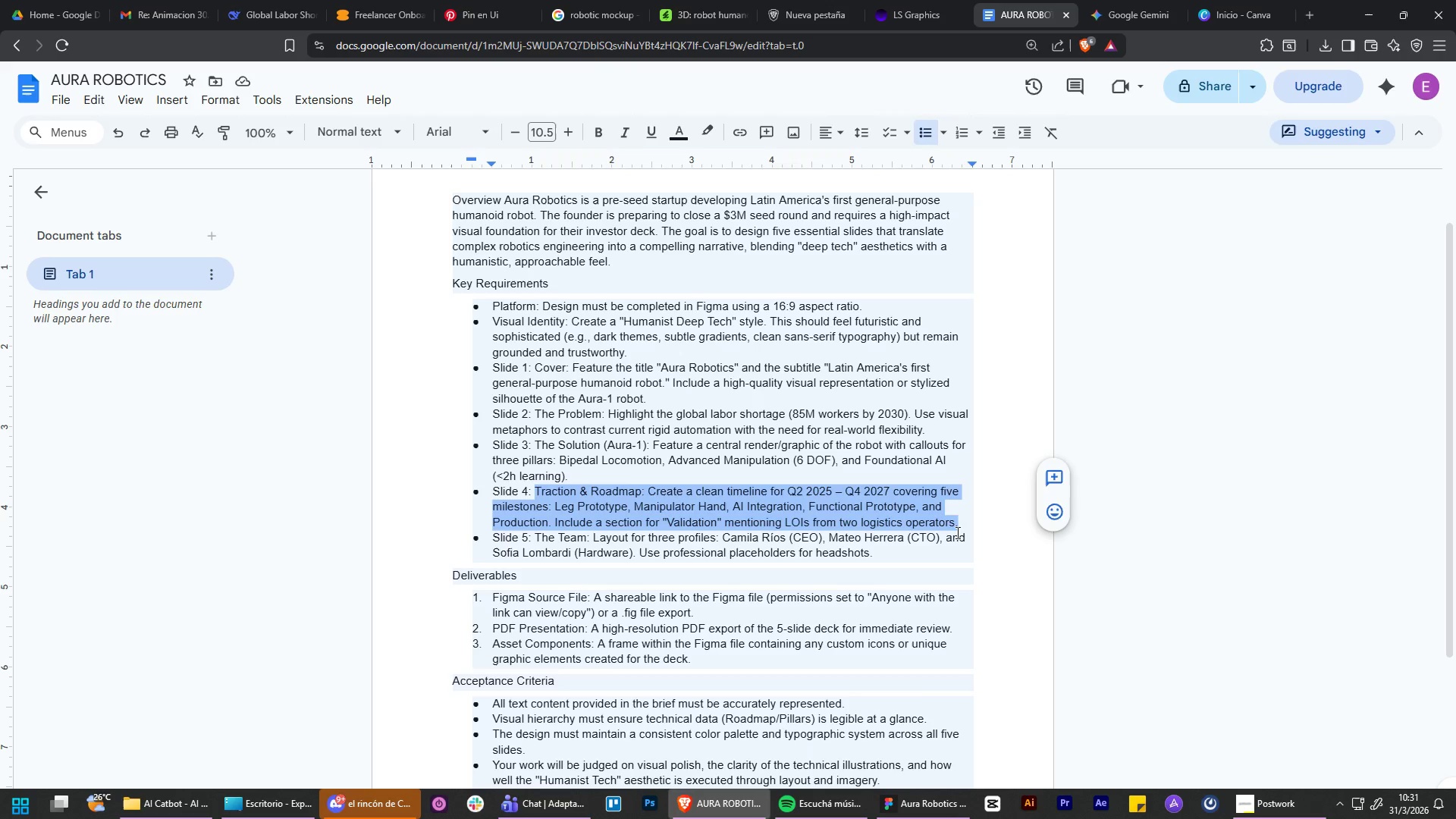 
key(Control+C)
 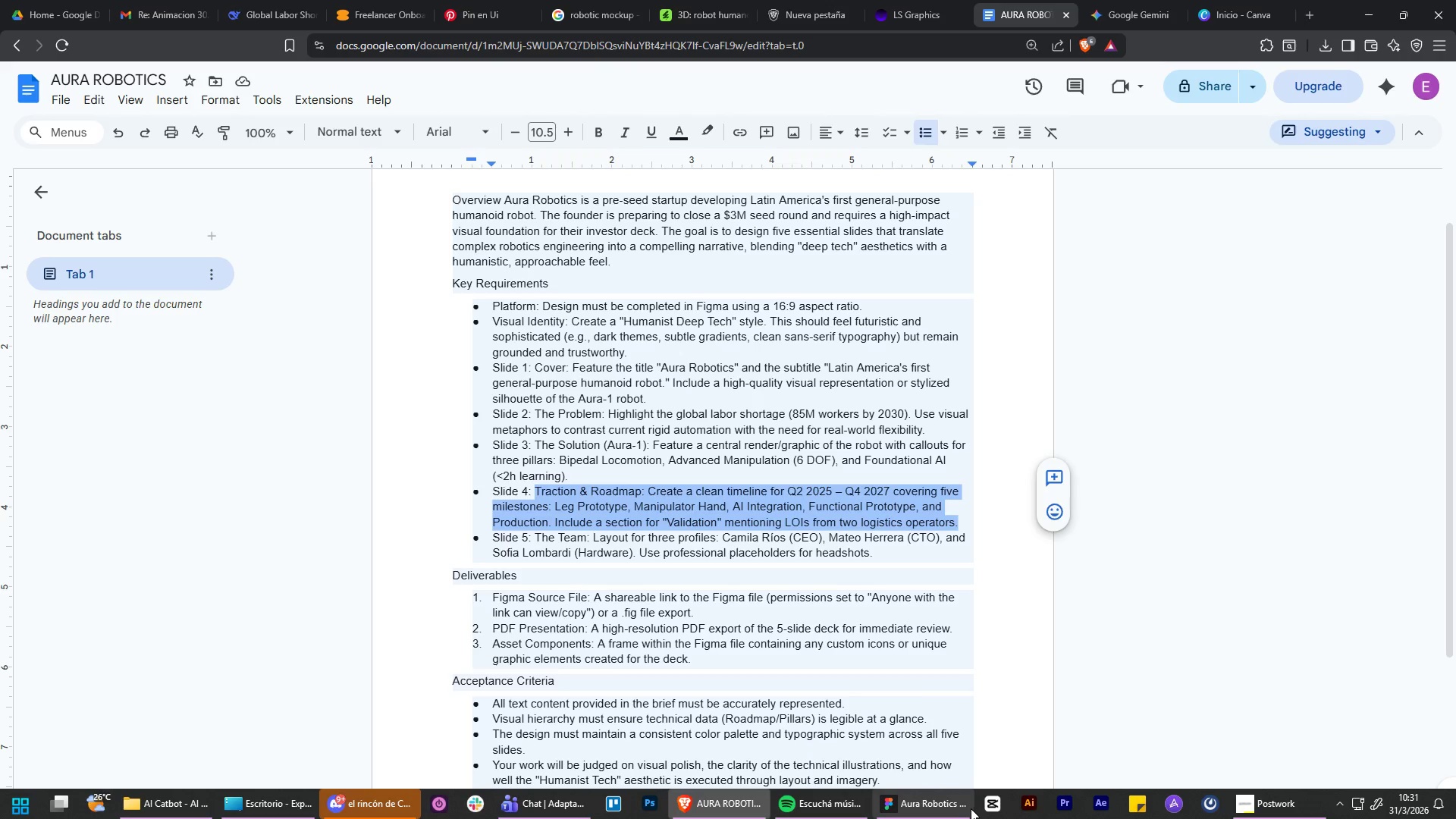 
left_click([952, 812])
 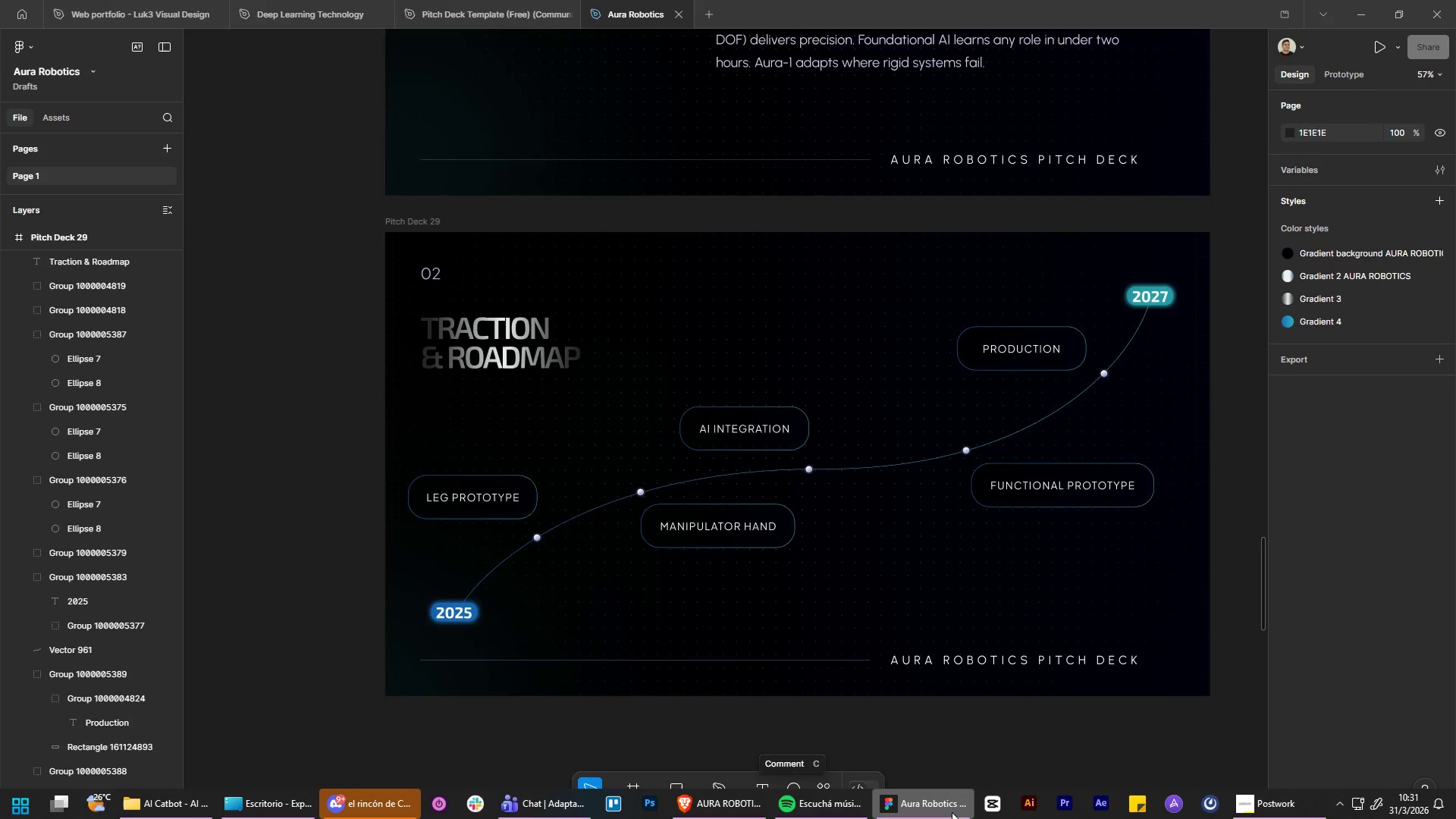 
left_click([952, 812])
 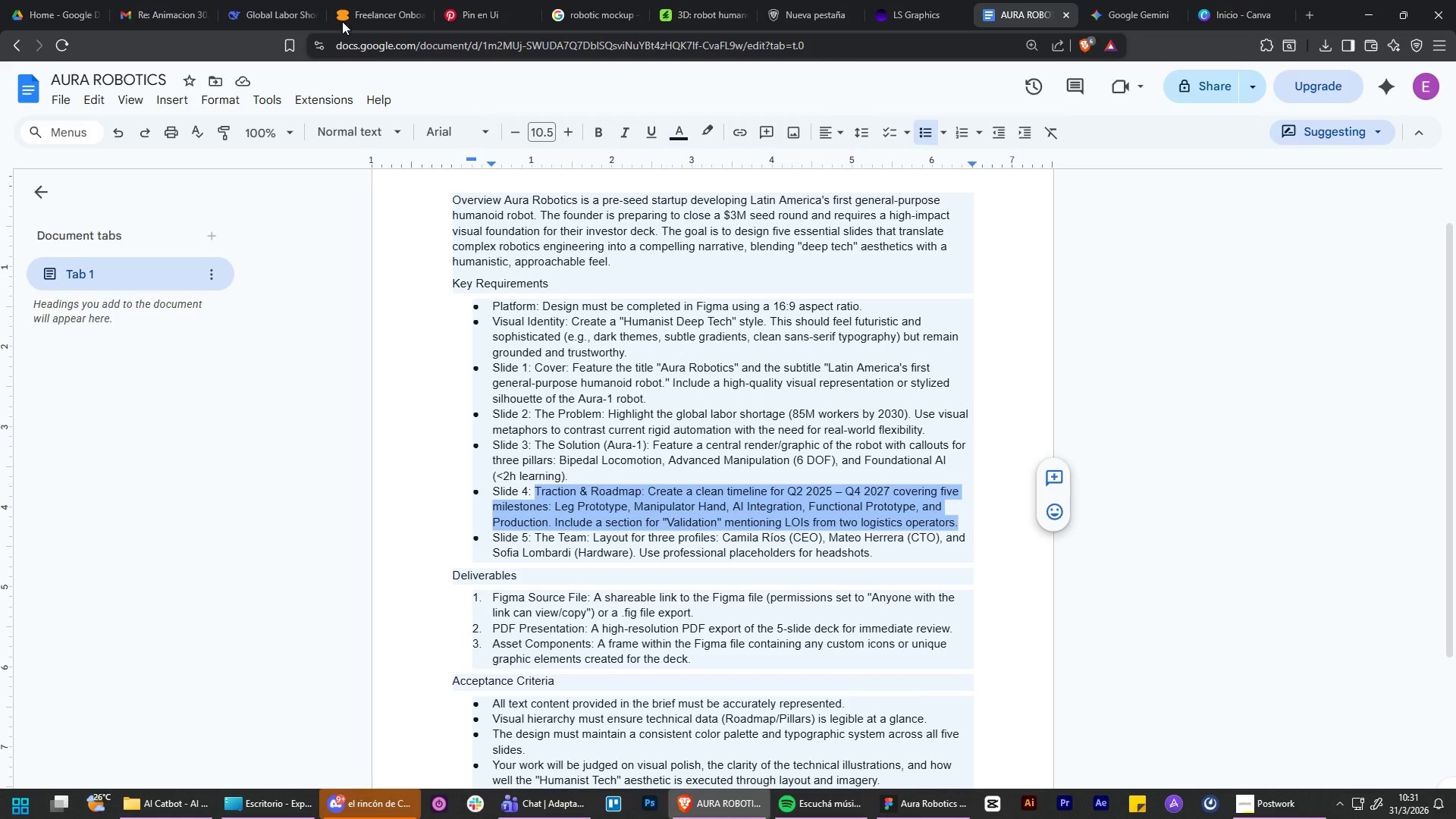 
left_click([278, 0])
 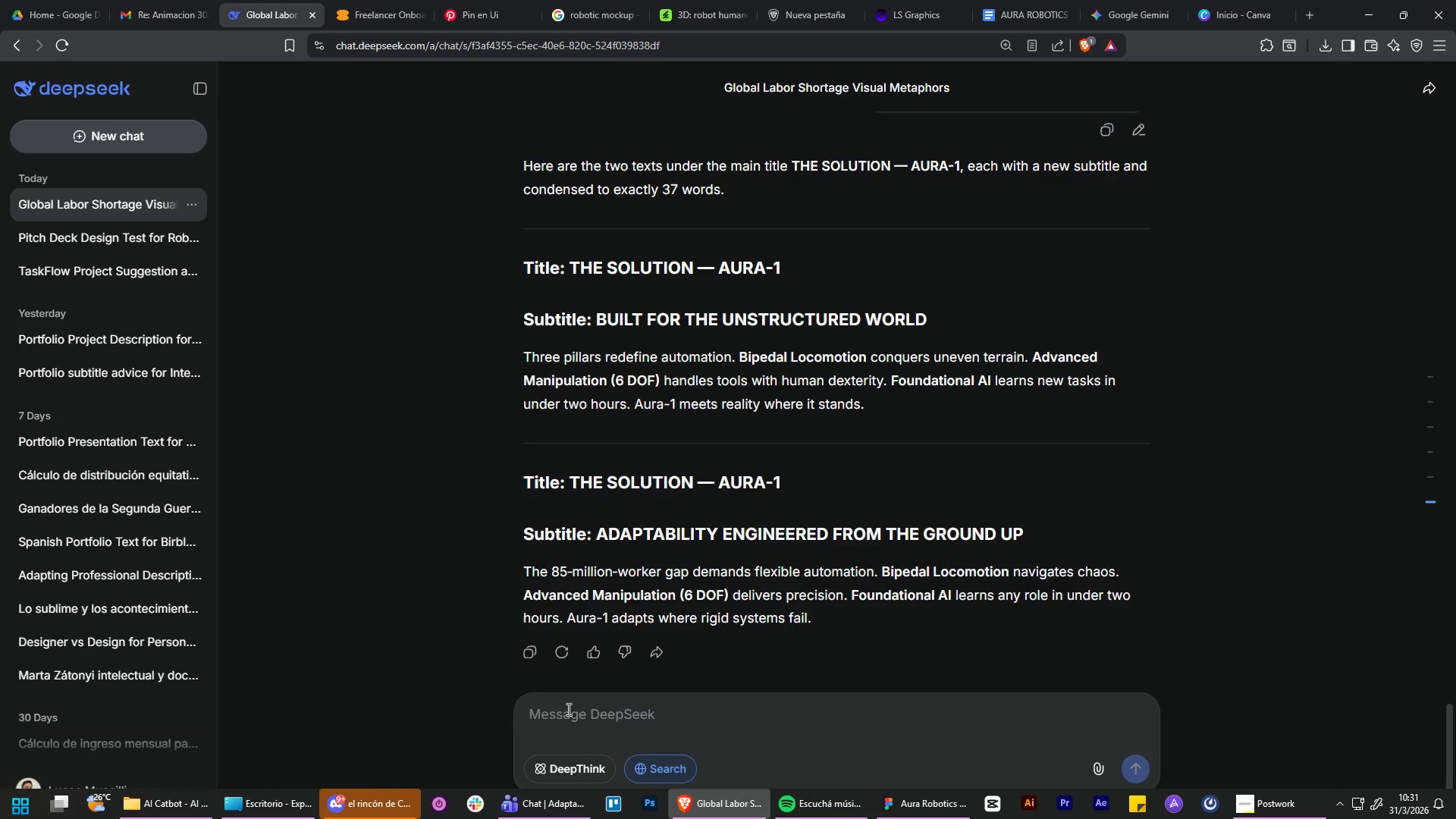 
left_click([569, 710])